 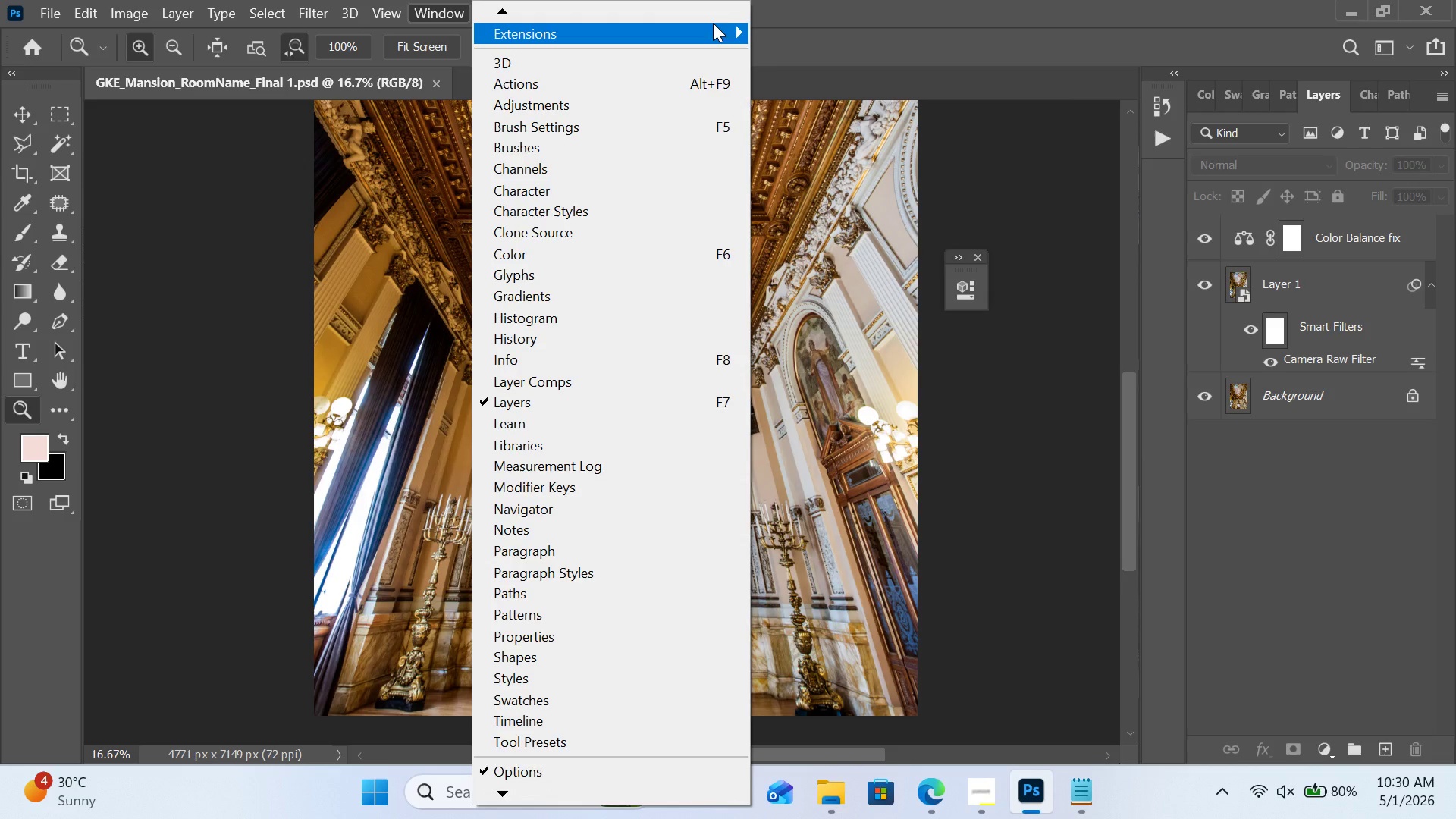 
left_click([108, 10])
 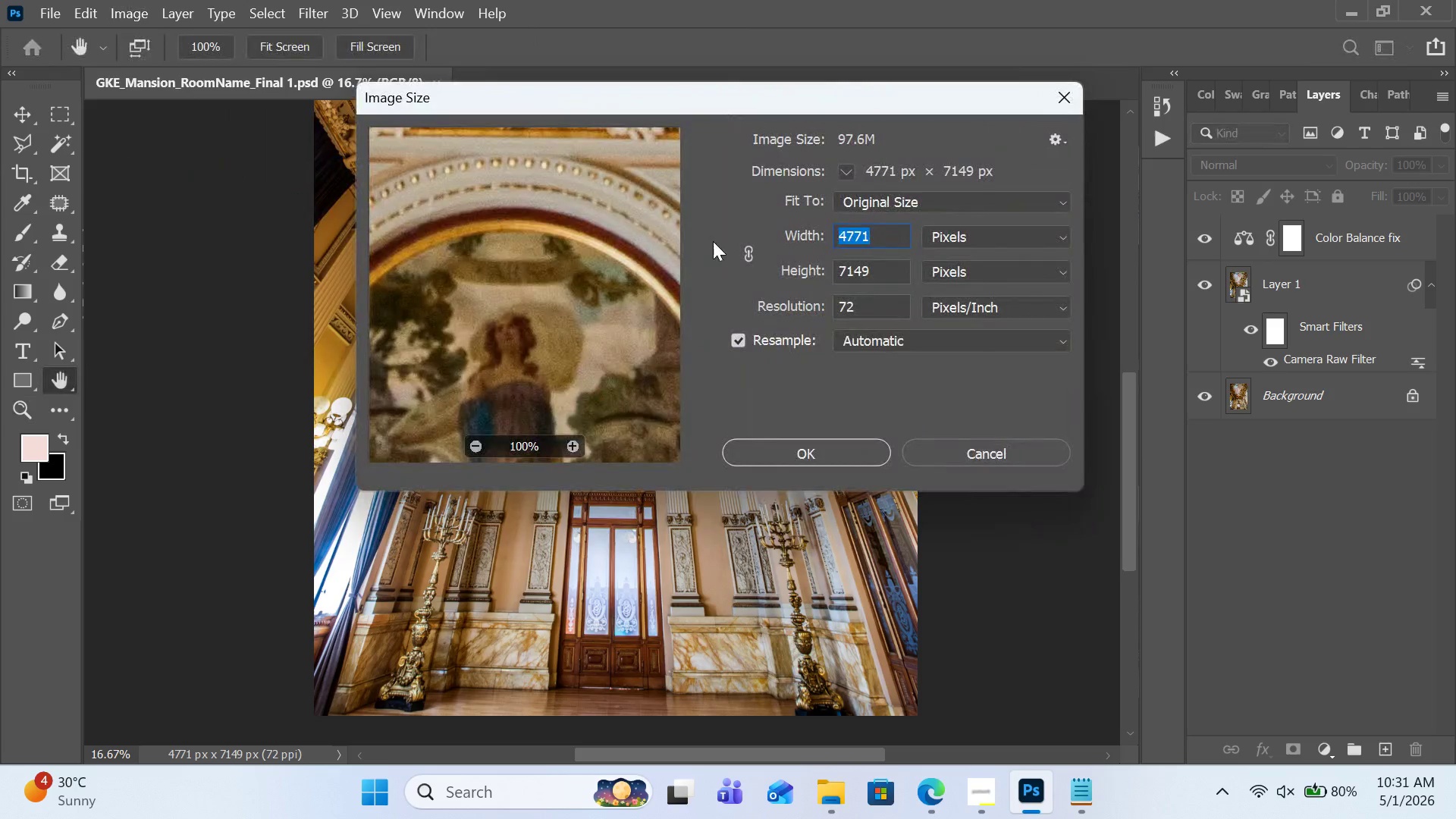 
left_click([864, 311])
 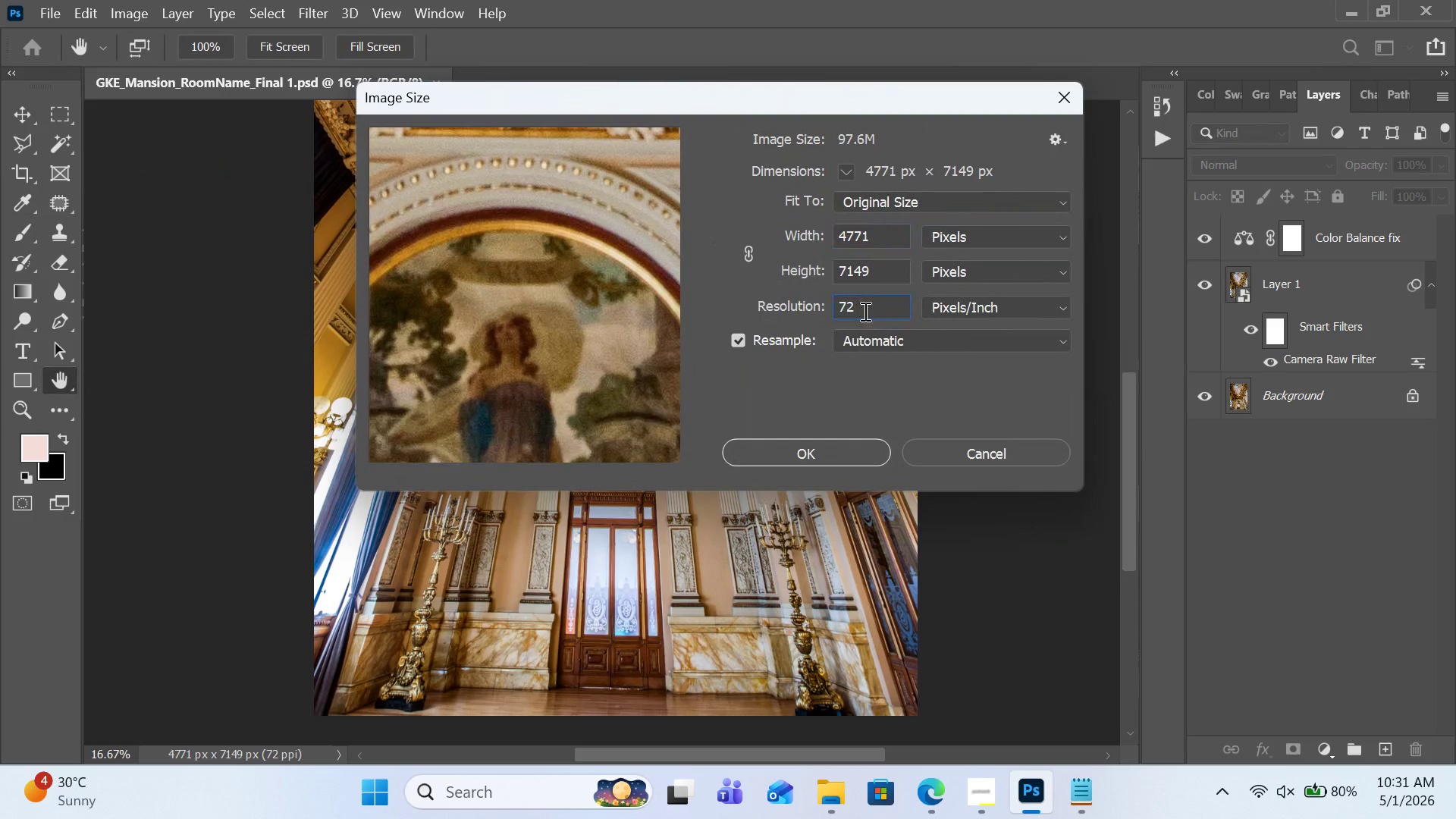 
hold_key(key=ControlLeft, duration=0.48)
 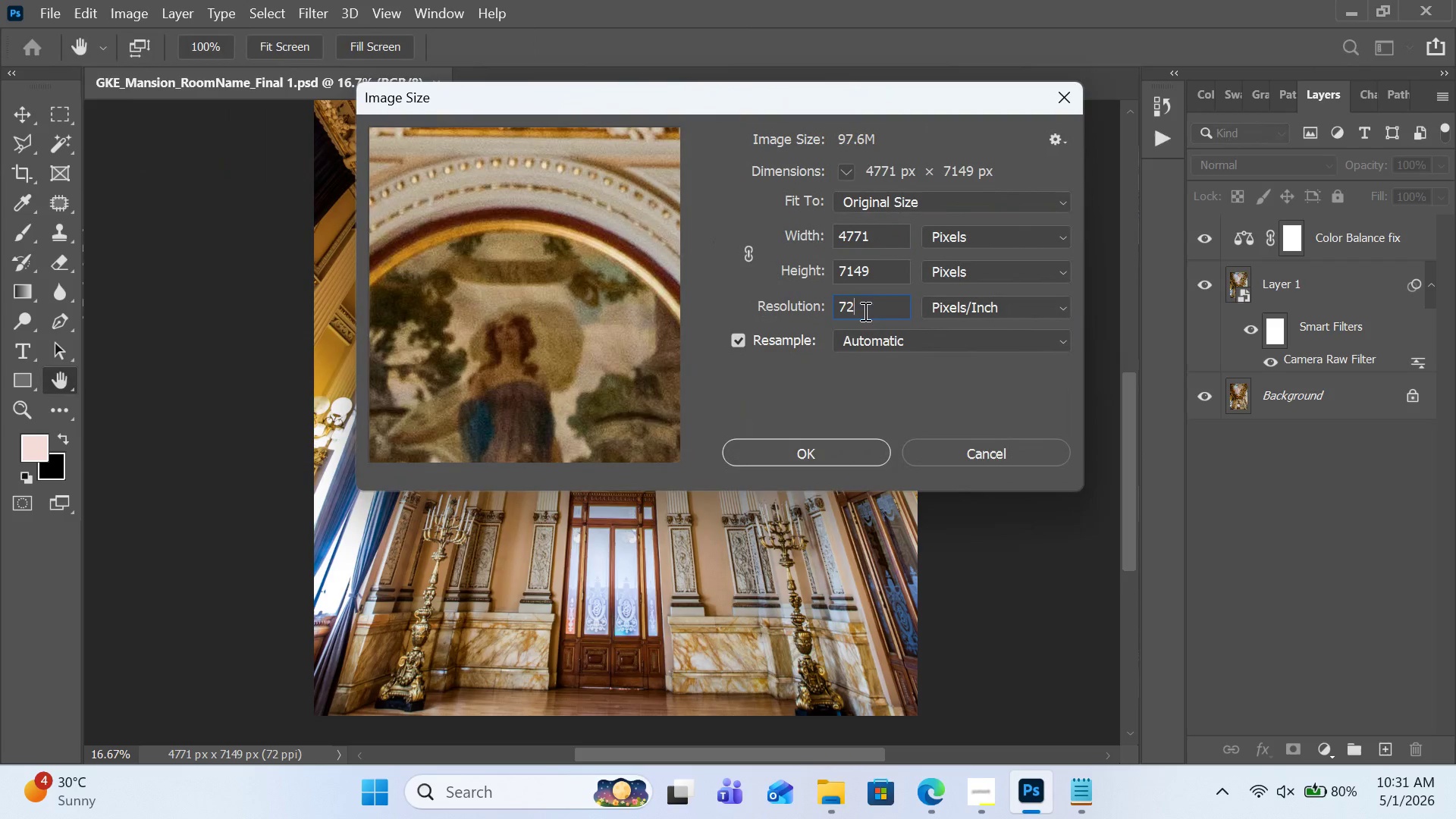 
hold_key(key=ControlLeft, duration=1.53)
 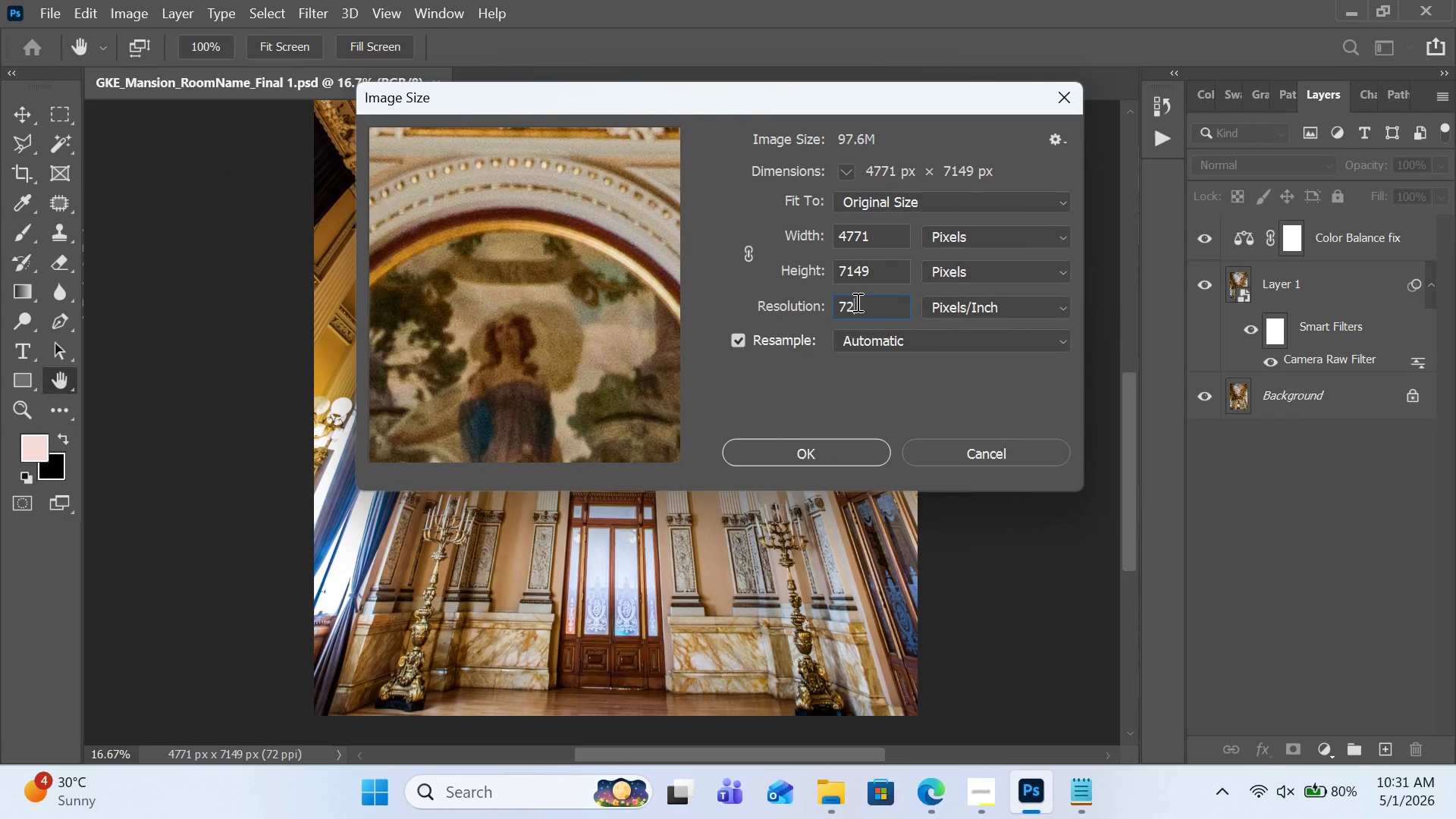 
wait(30.5)
 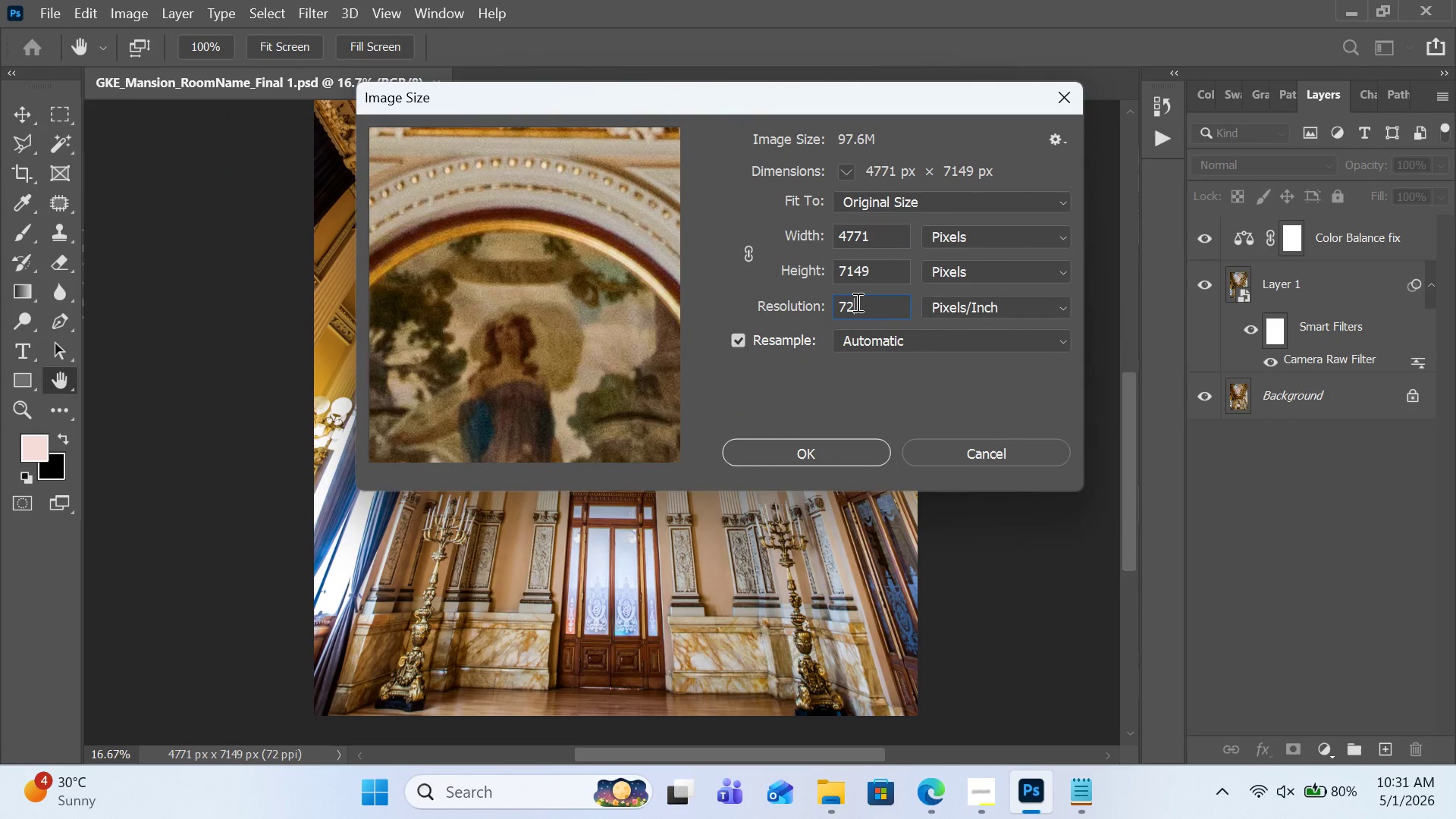 
left_click([753, 334])
 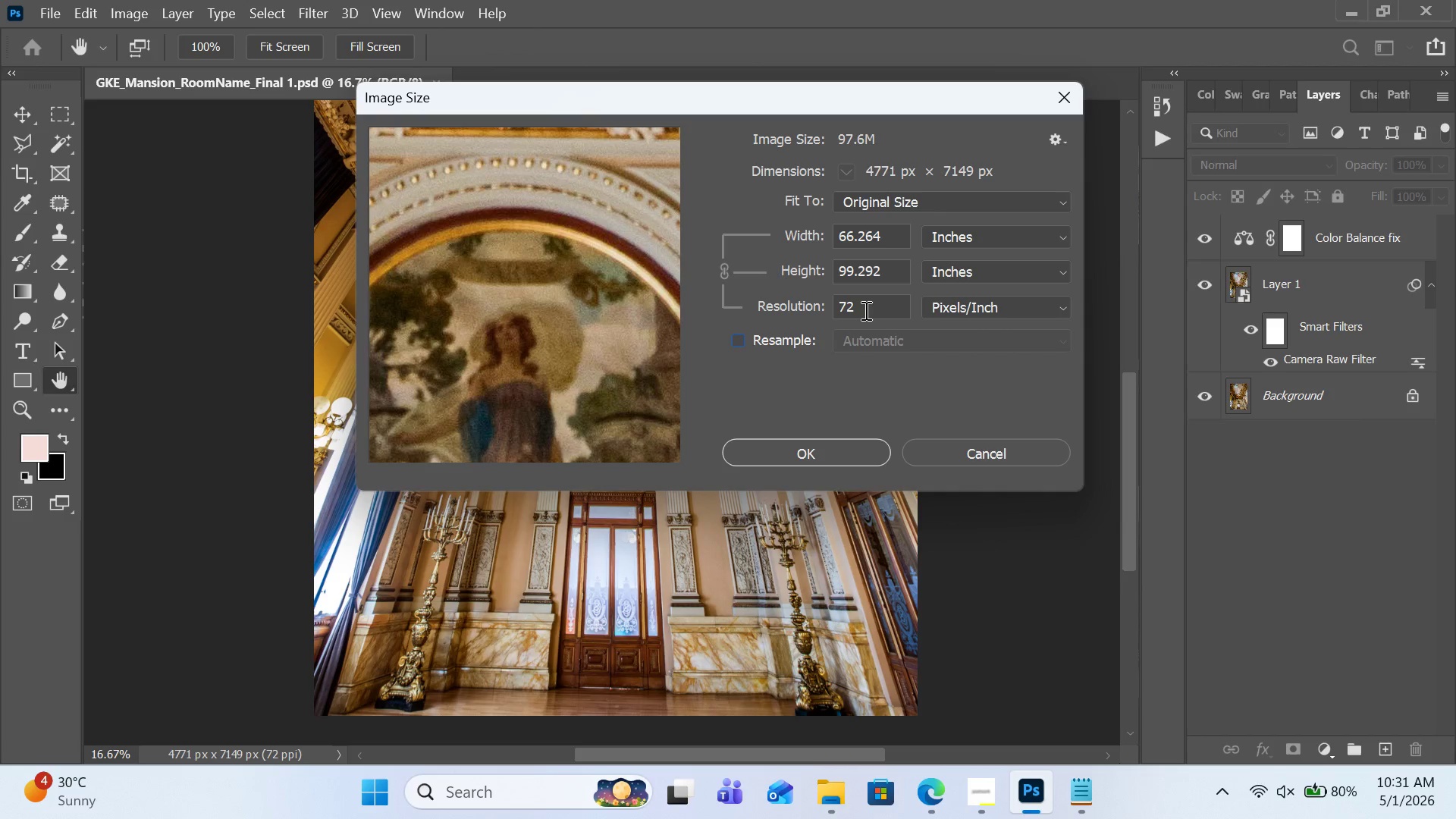 
left_click([866, 310])
 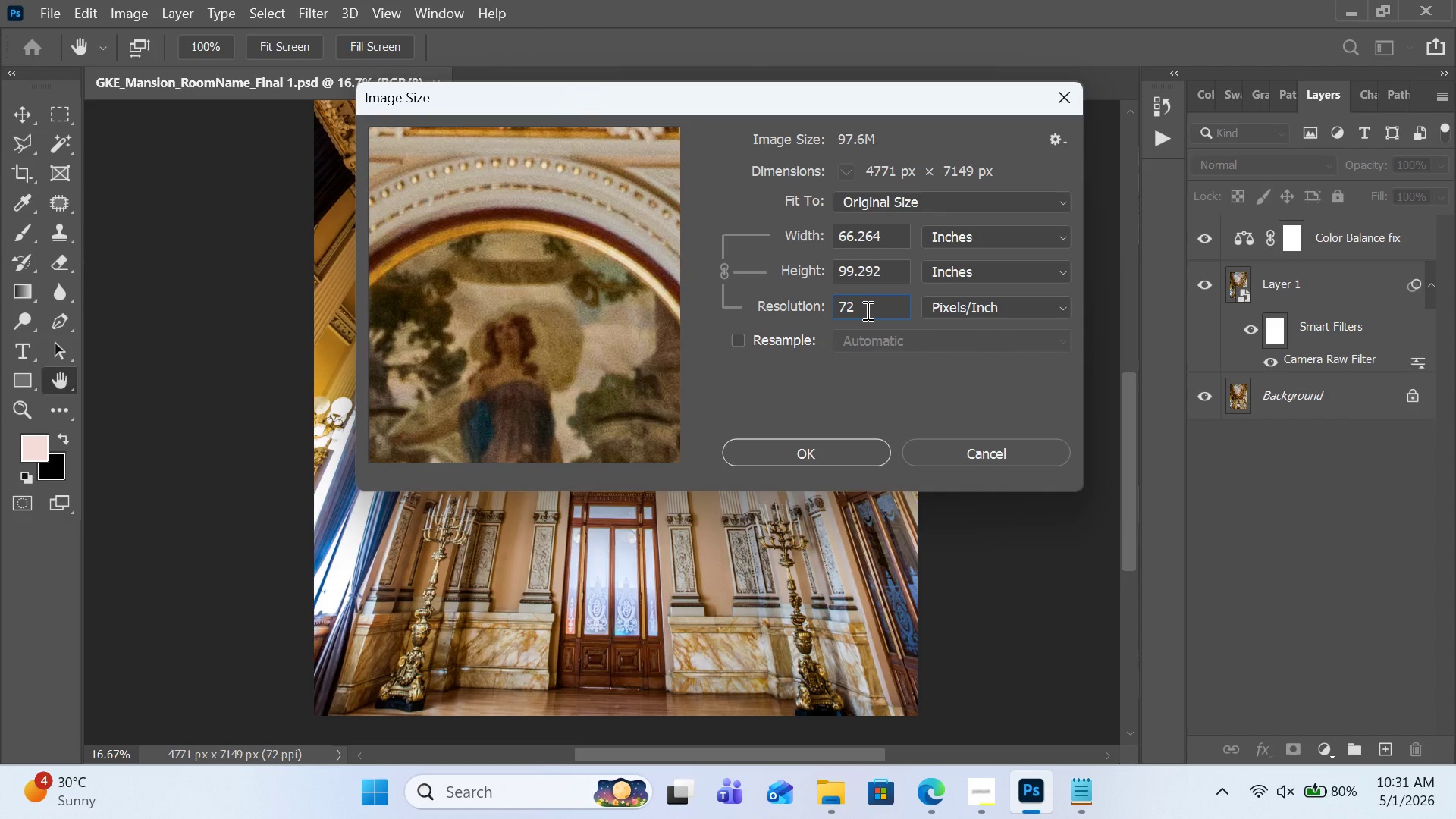 
key(Control+ControlLeft)
 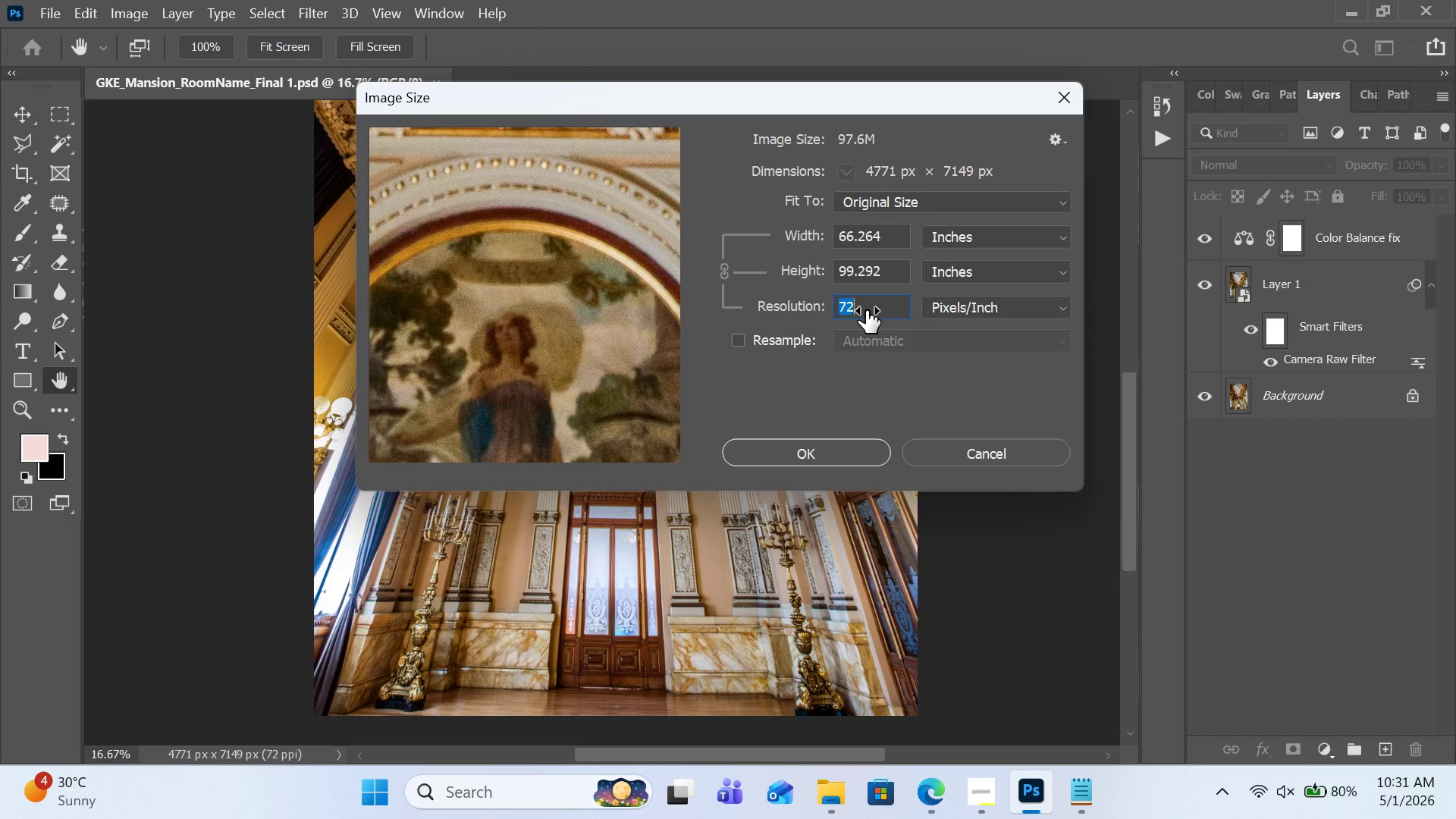 
key(Control+A)
 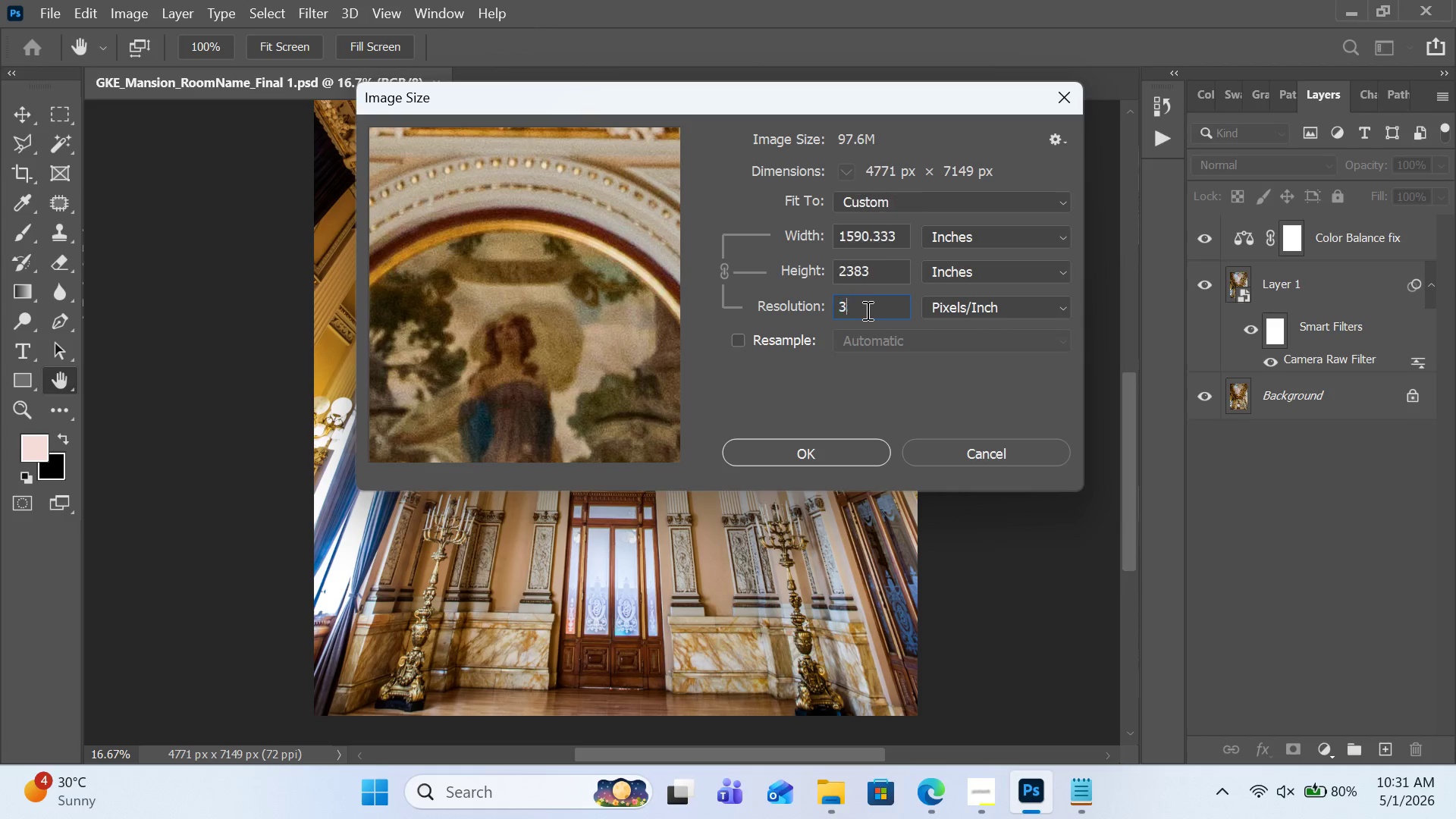 
type(300)
 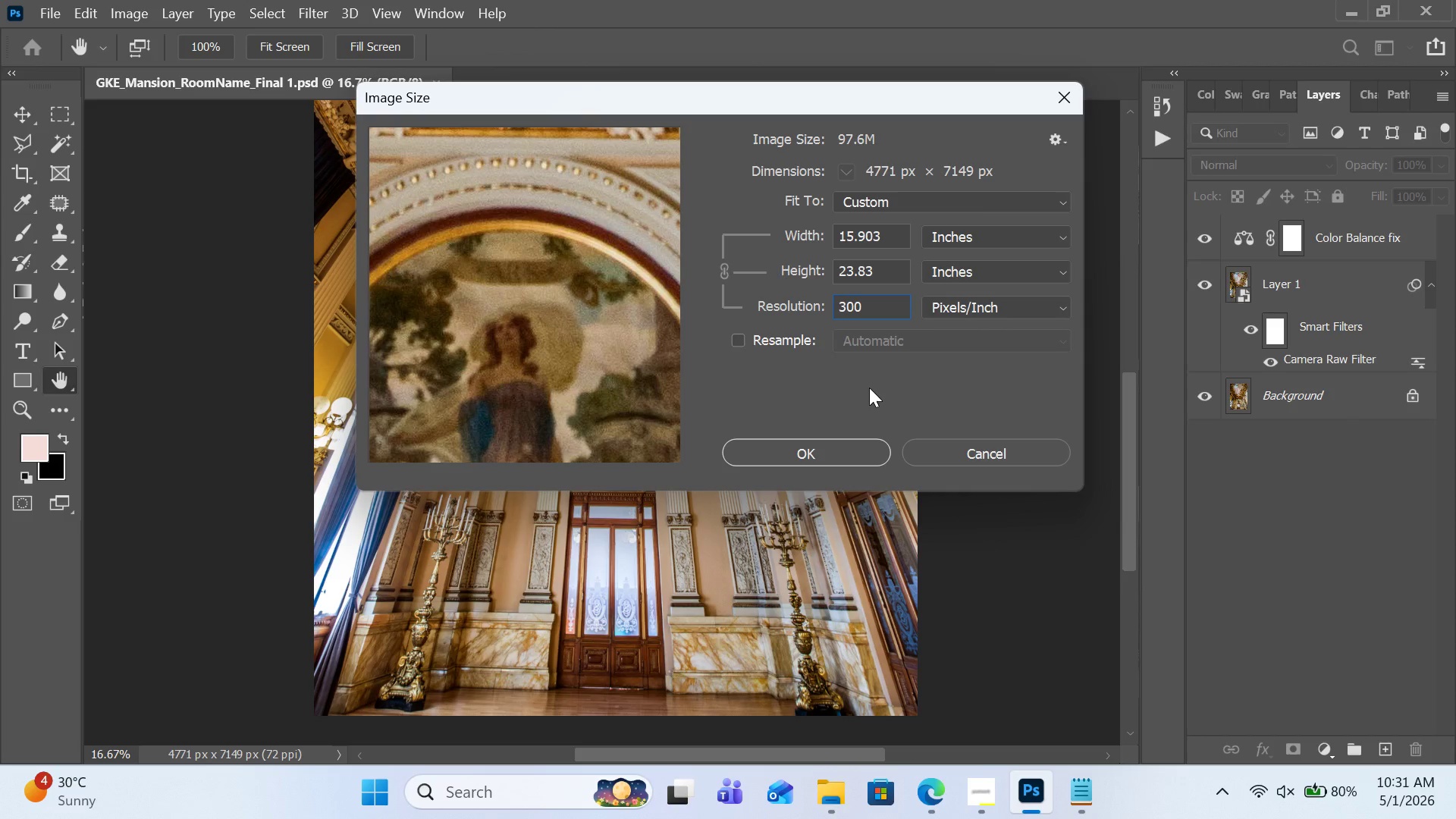 
left_click([869, 388])
 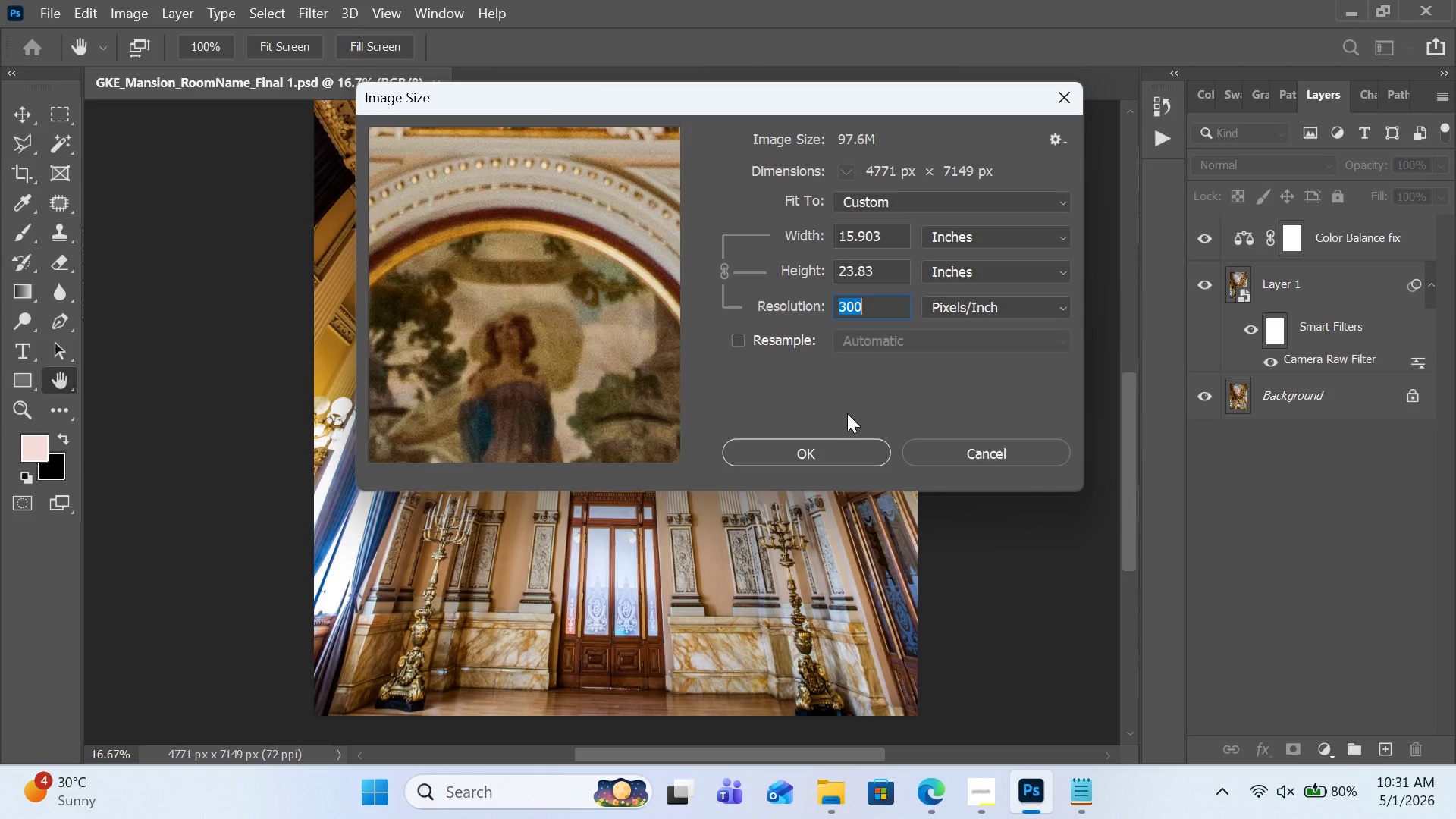 
wait(8.45)
 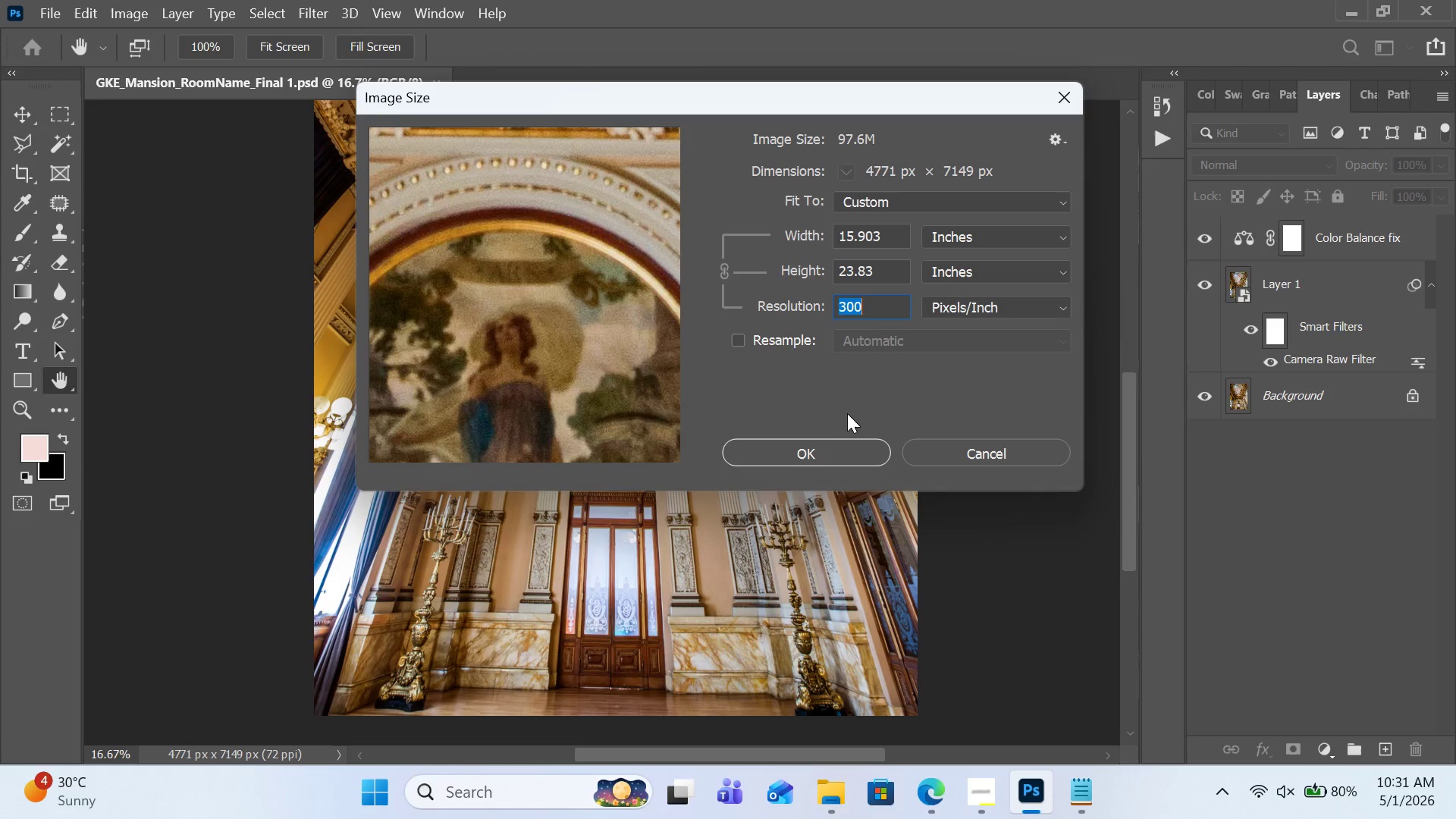 
left_click([839, 459])
 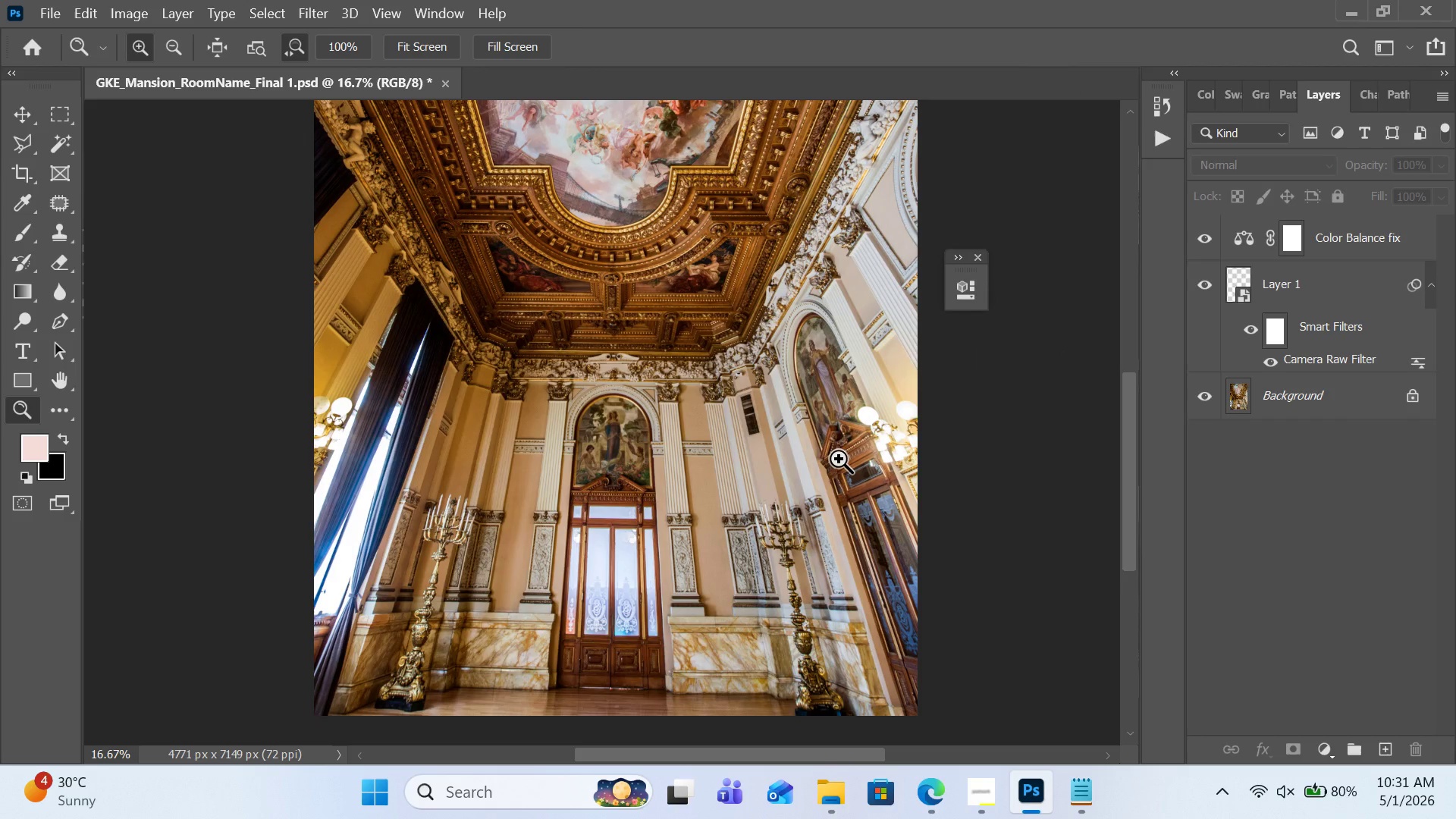 
wait(9.83)
 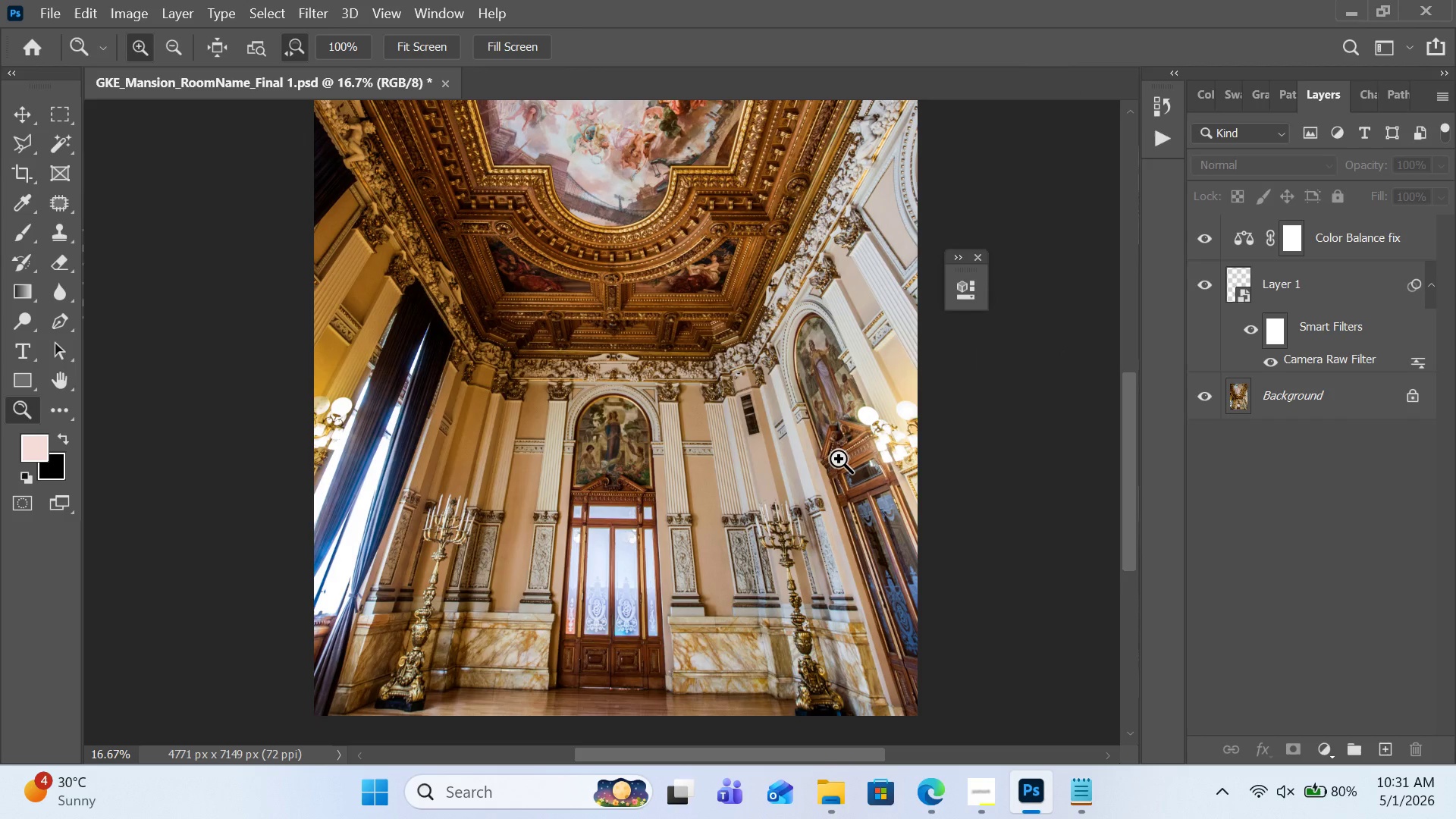 
left_click([52, 10])
 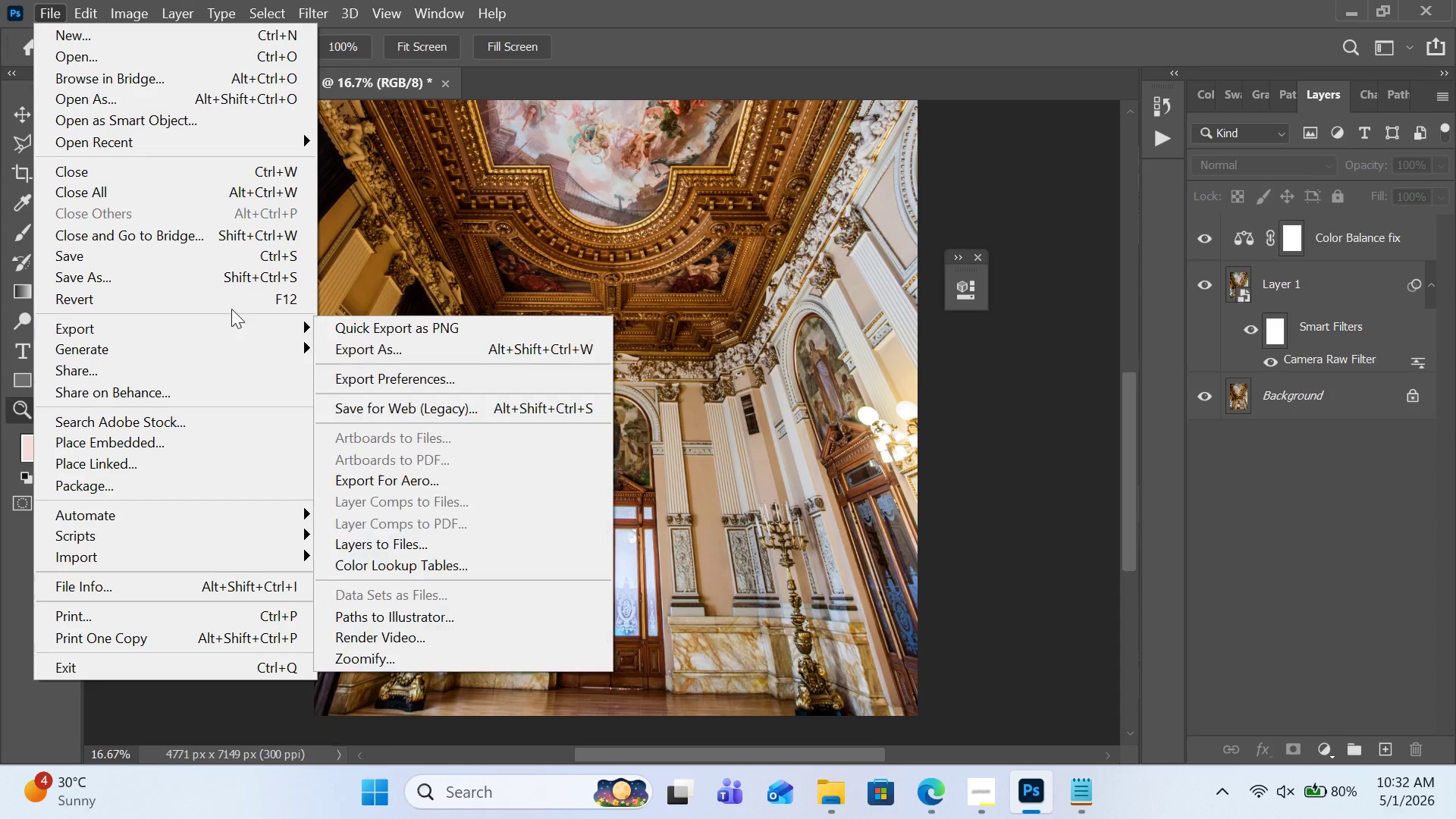 
left_click([232, 286])
 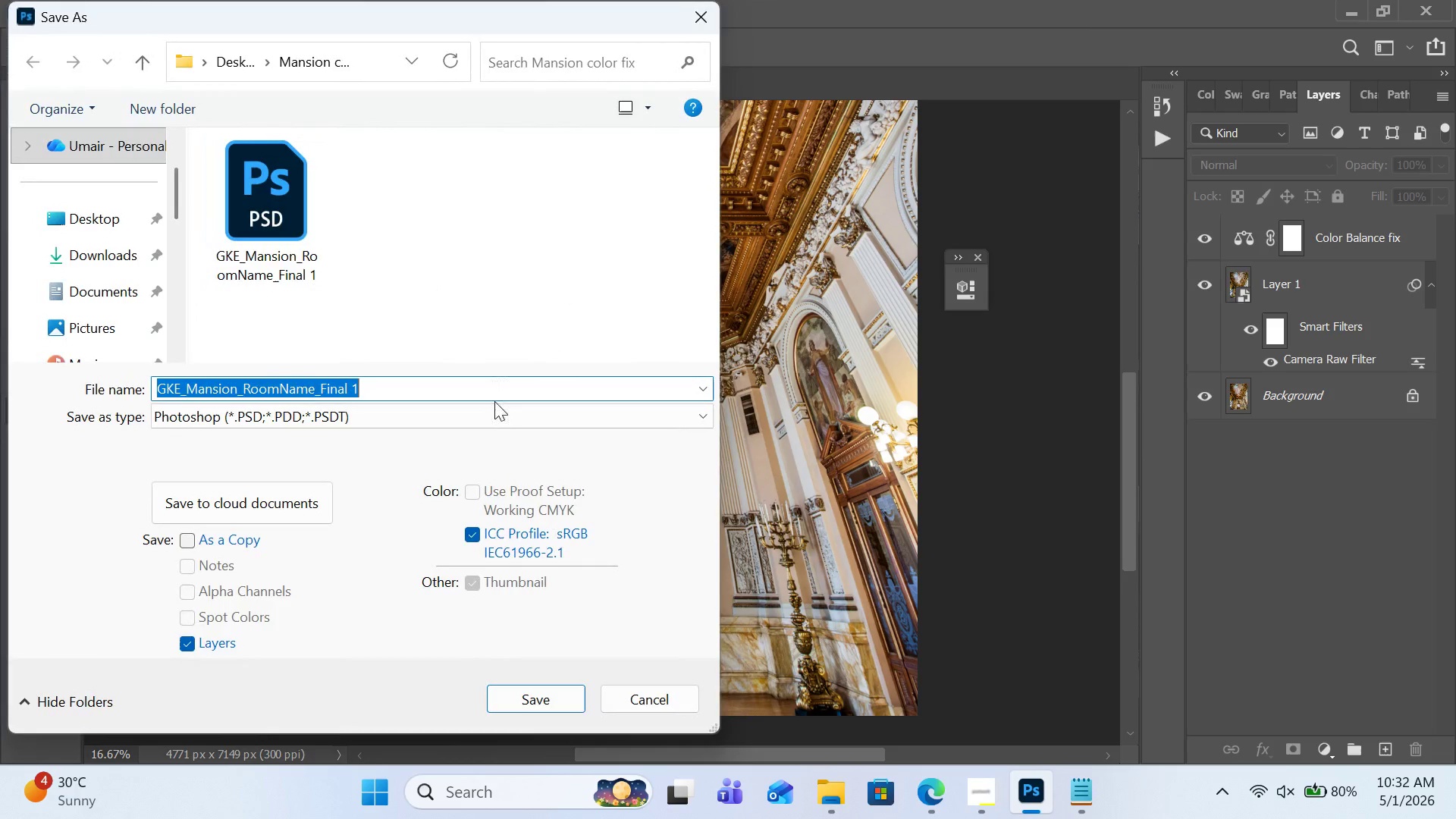 
left_click([492, 427])
 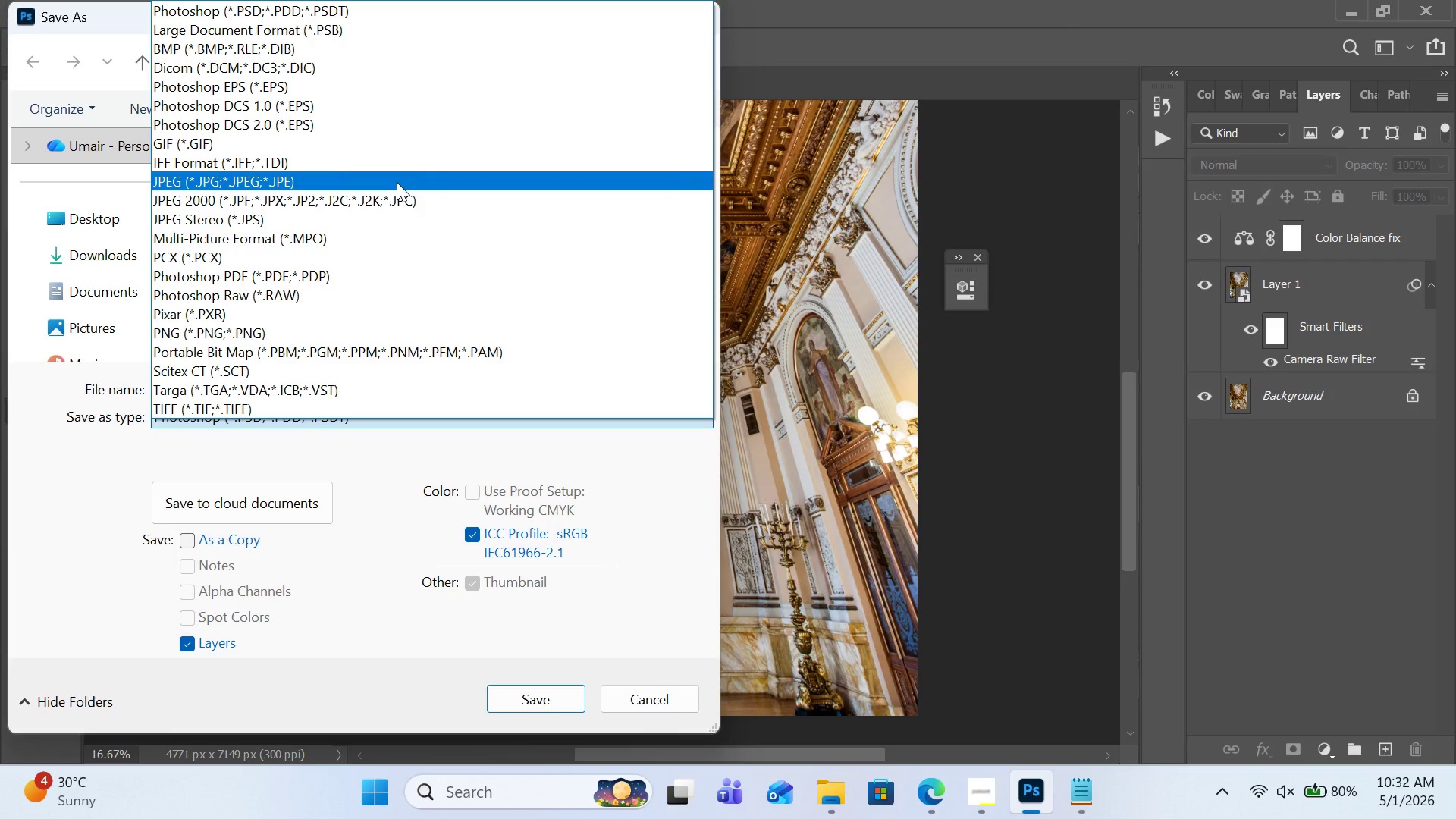 
left_click([397, 182])
 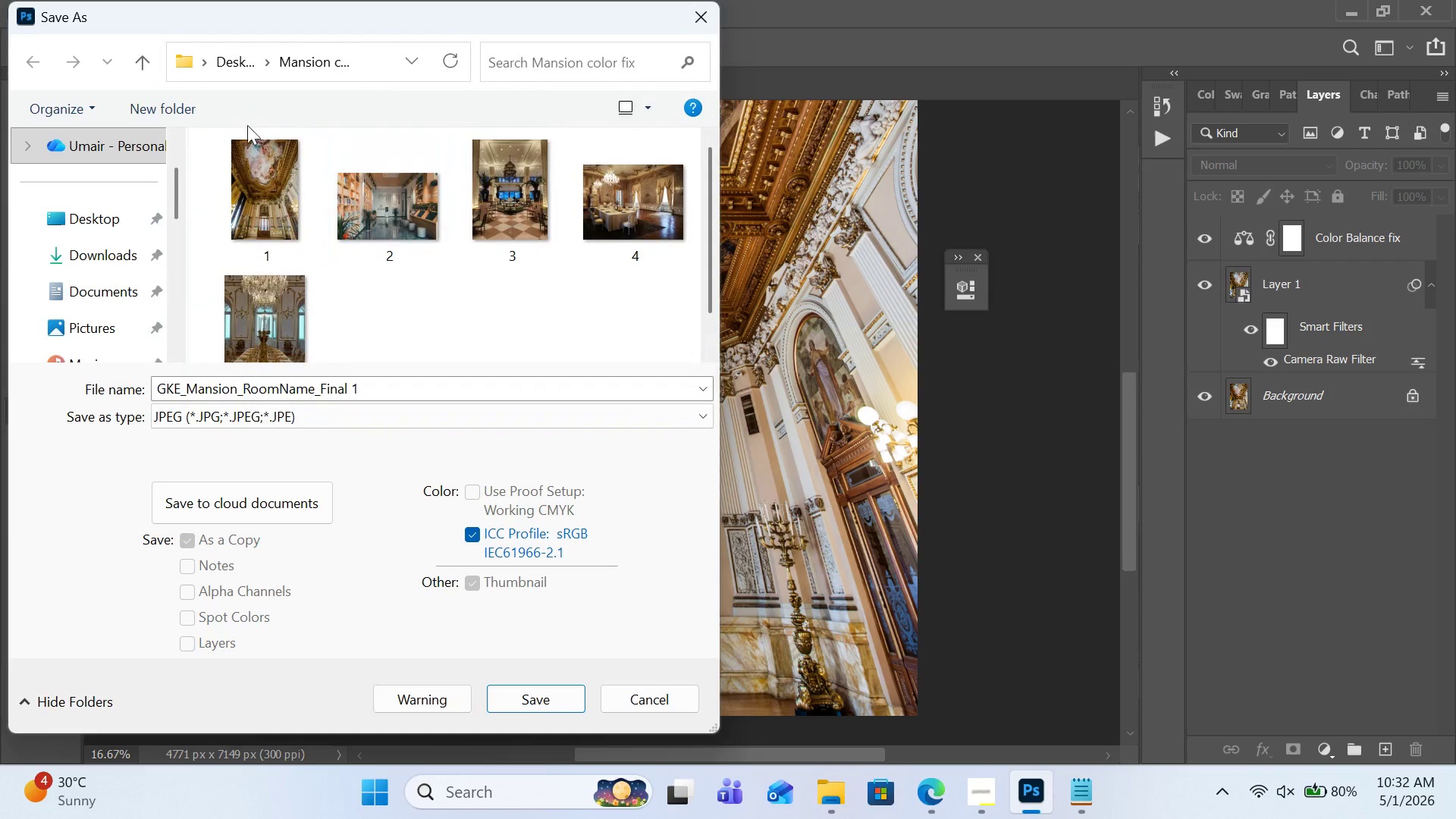 
scroll: coordinate [334, 231], scroll_direction: down, amount: 3.0
 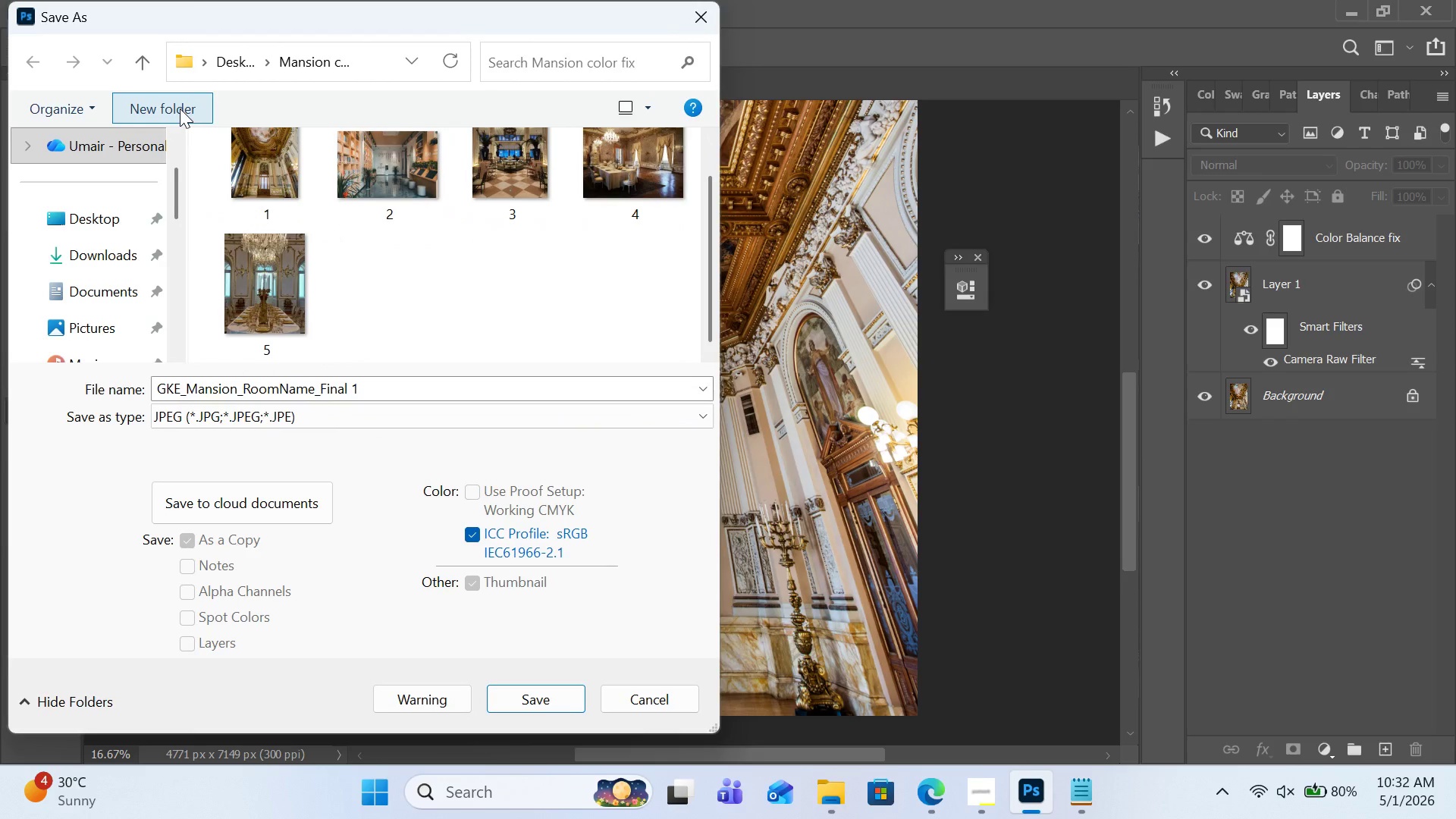 
left_click([180, 108])
 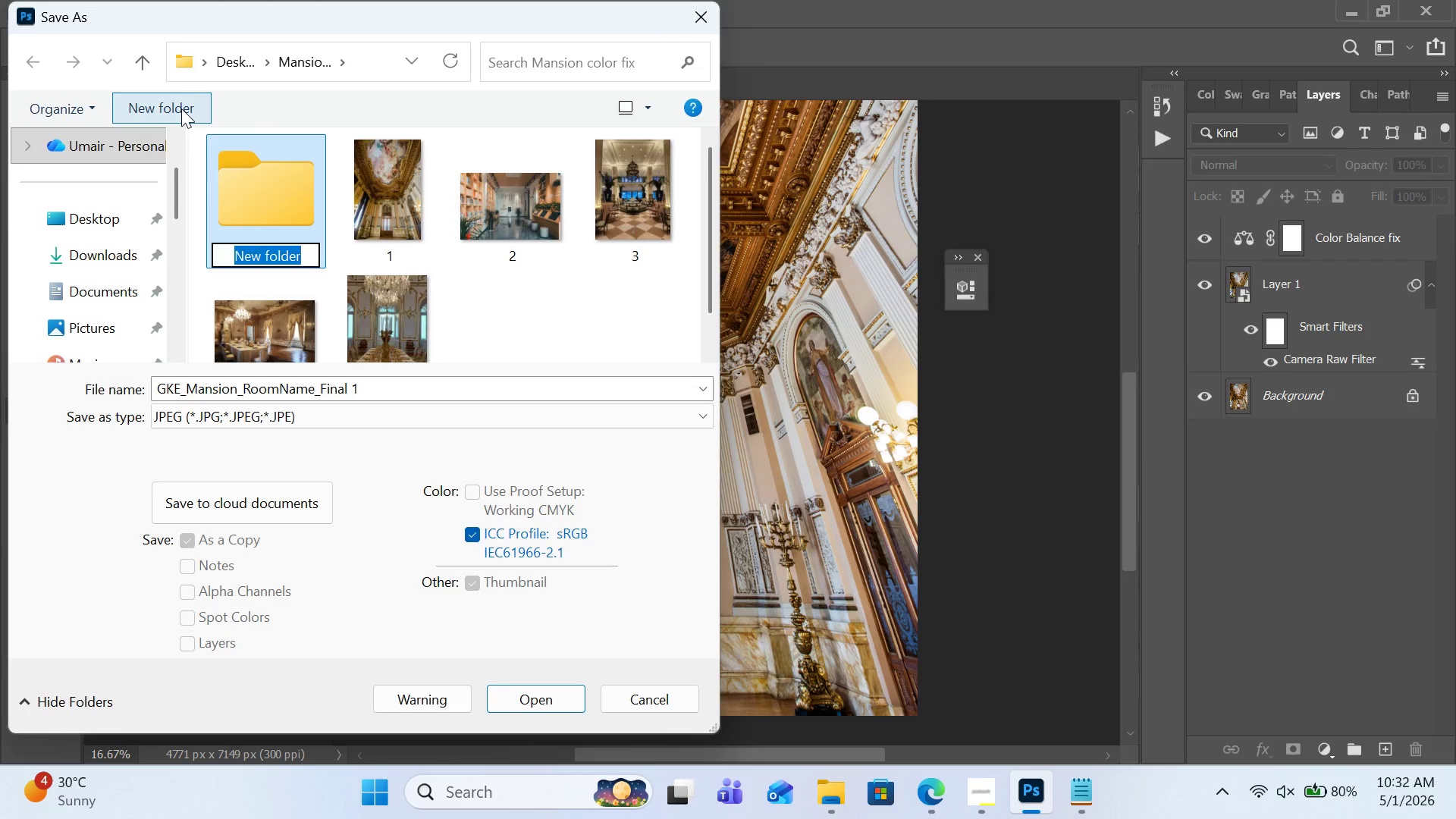 
wait(5.02)
 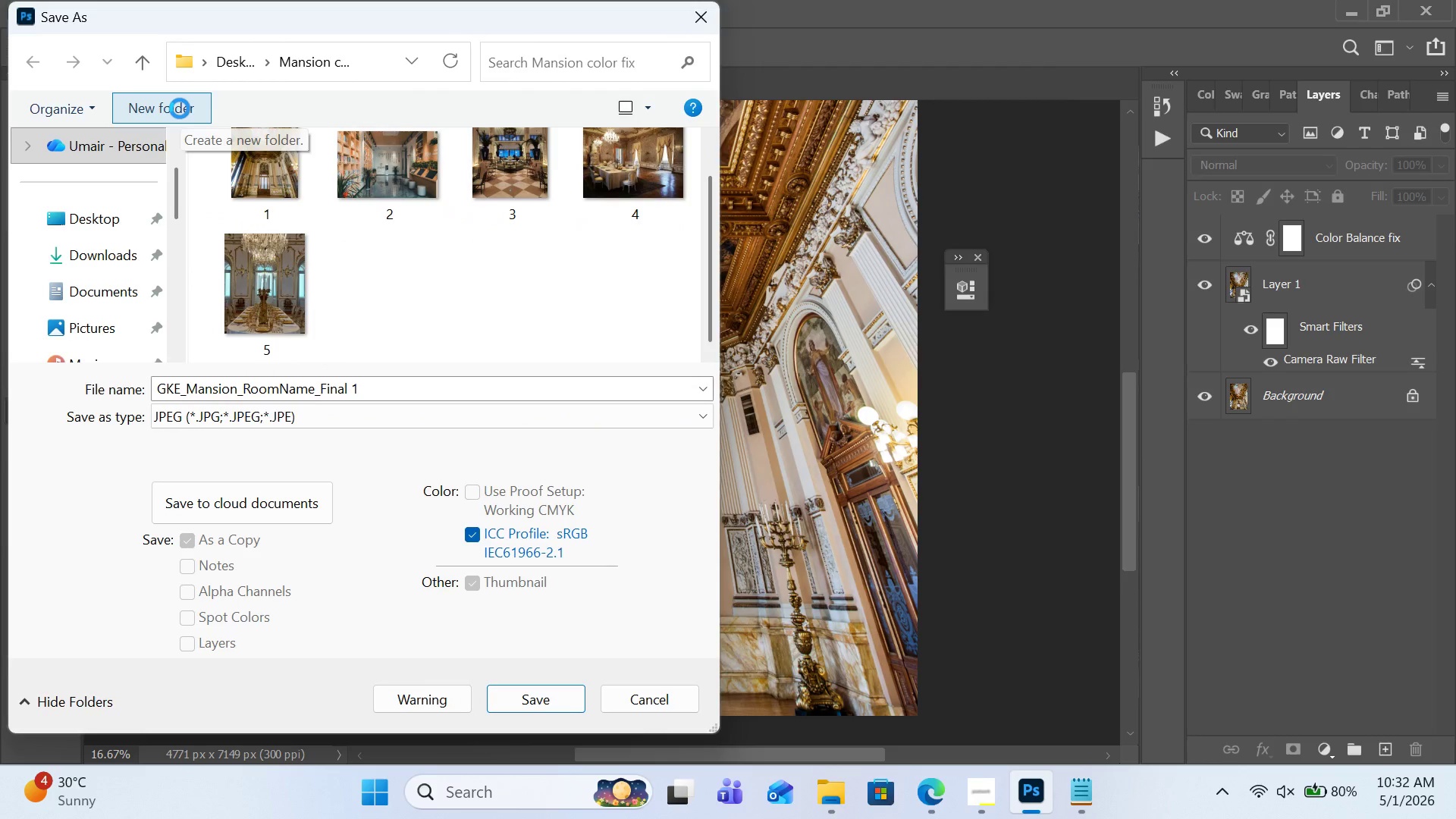 
type(Final jpg)
 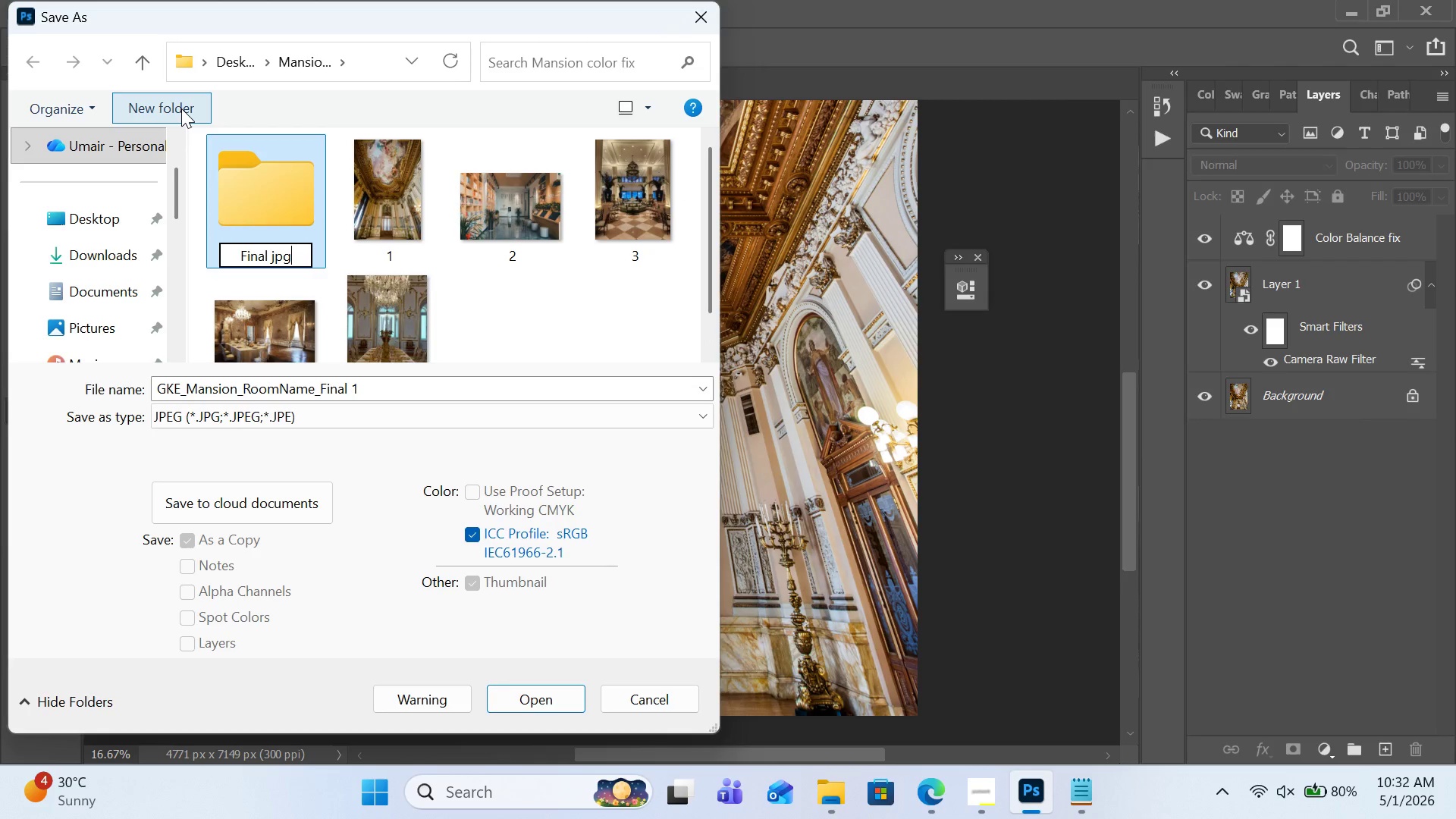 
key(Enter)
 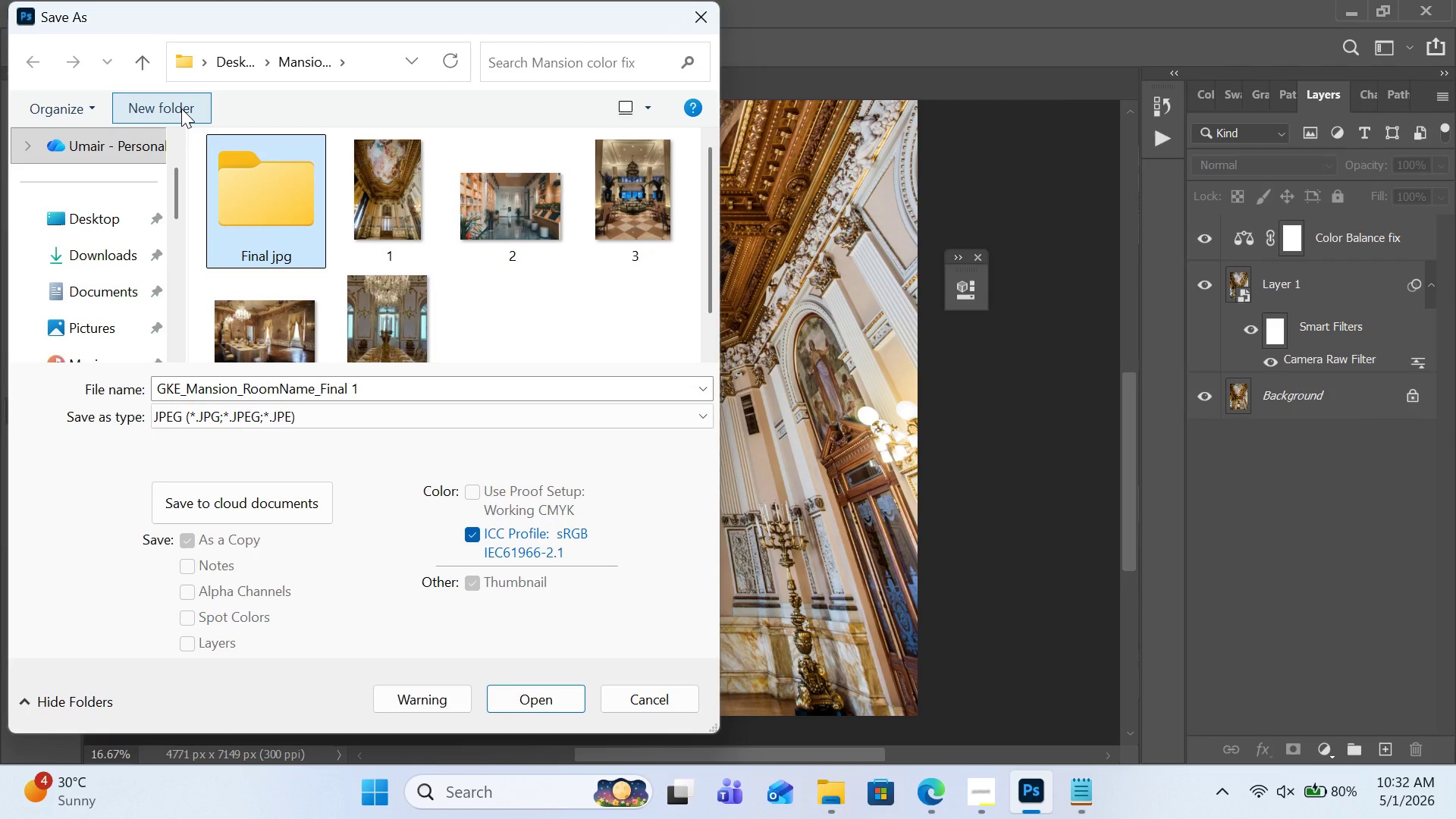 
key(Enter)
 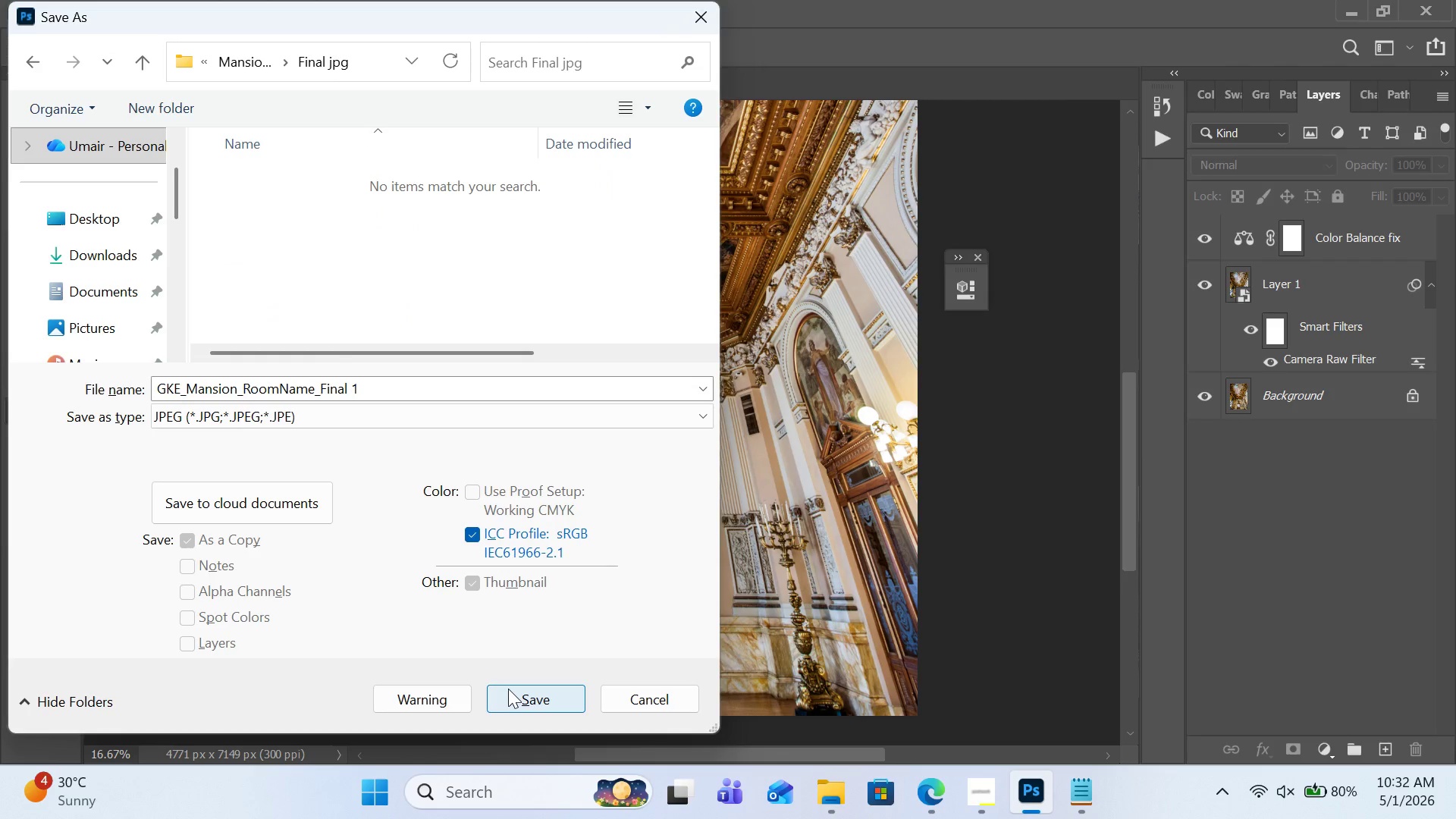 
left_click([508, 689])
 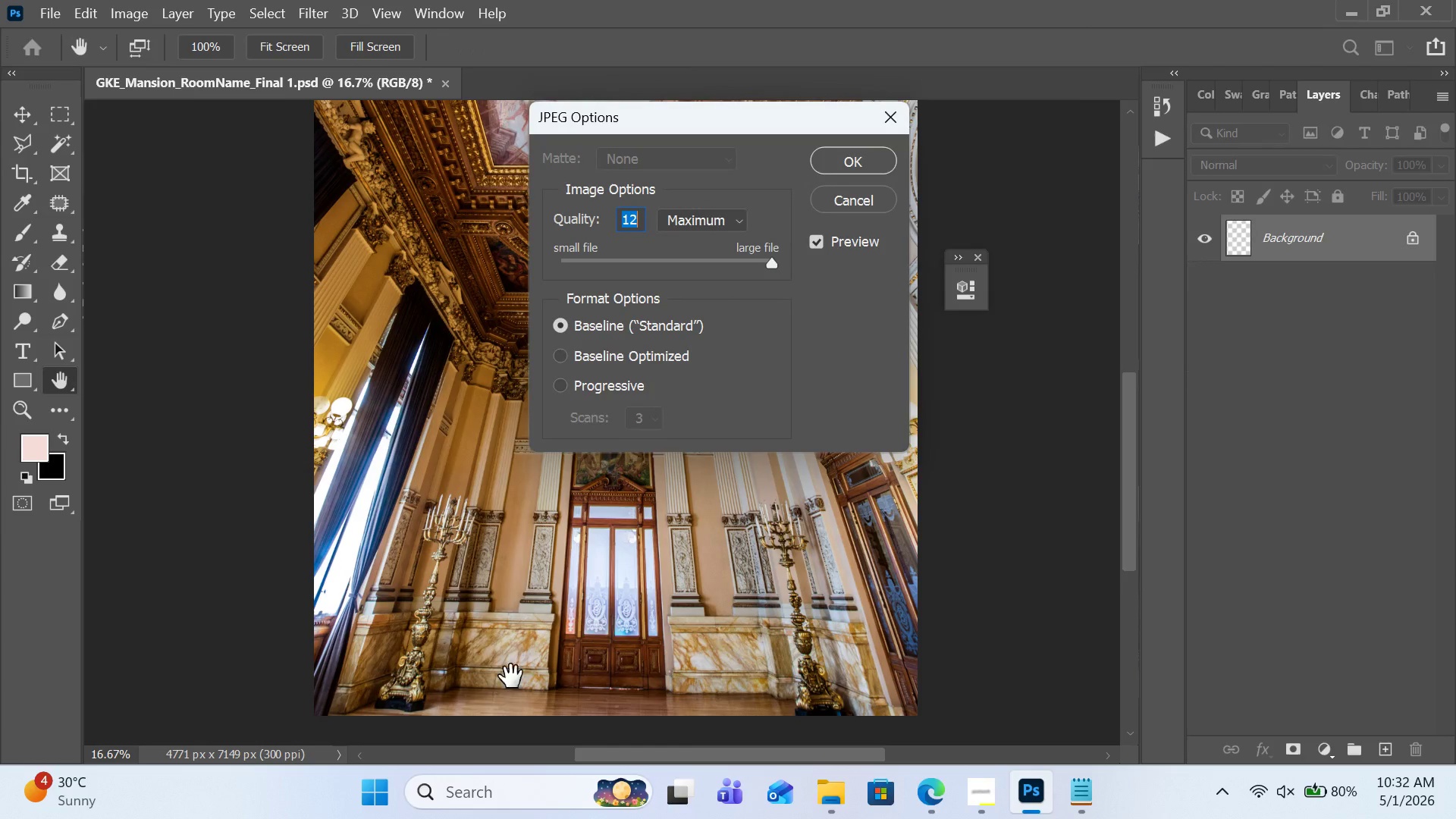 
left_click([830, 182])
 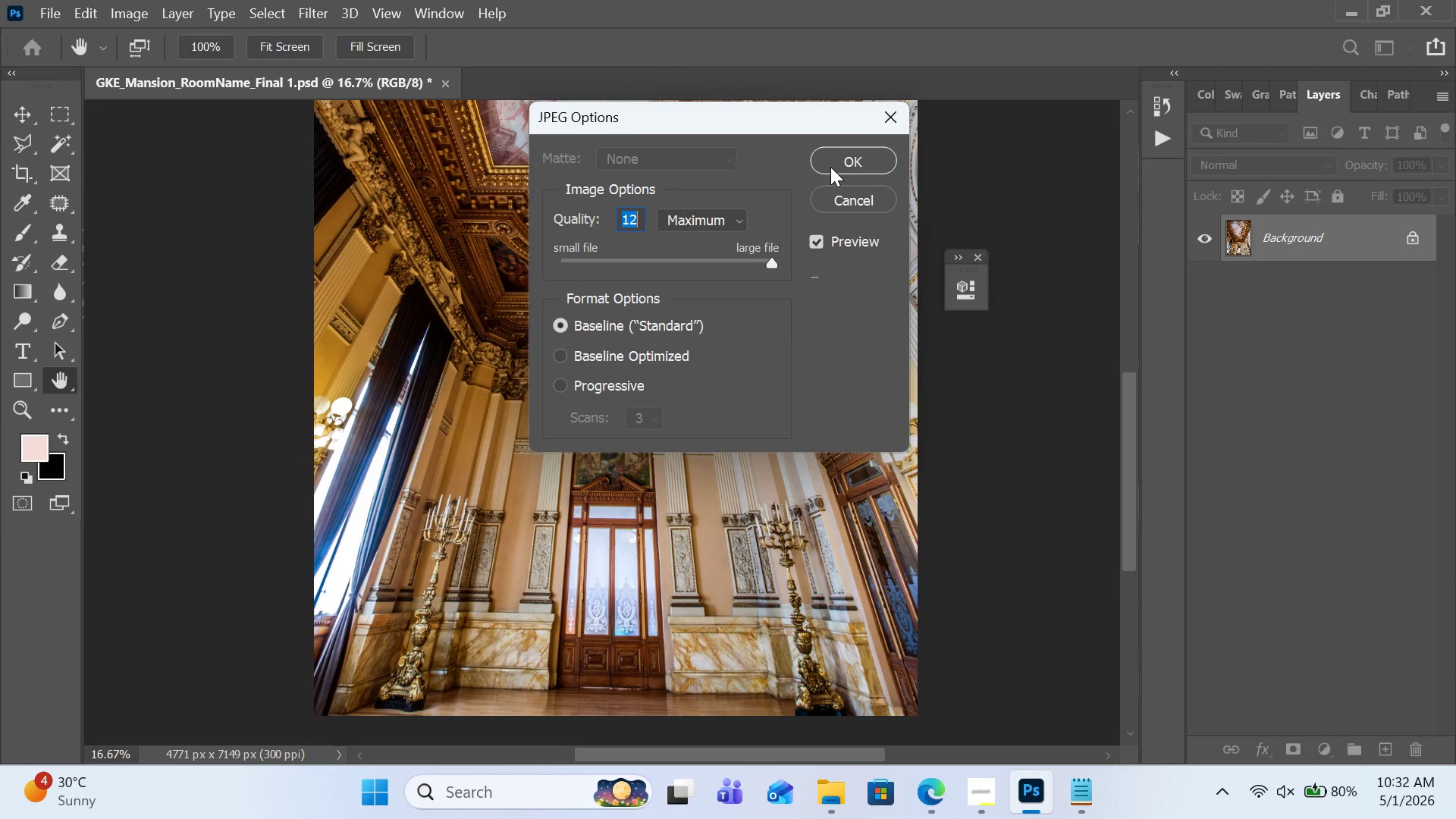 
left_click([830, 167])
 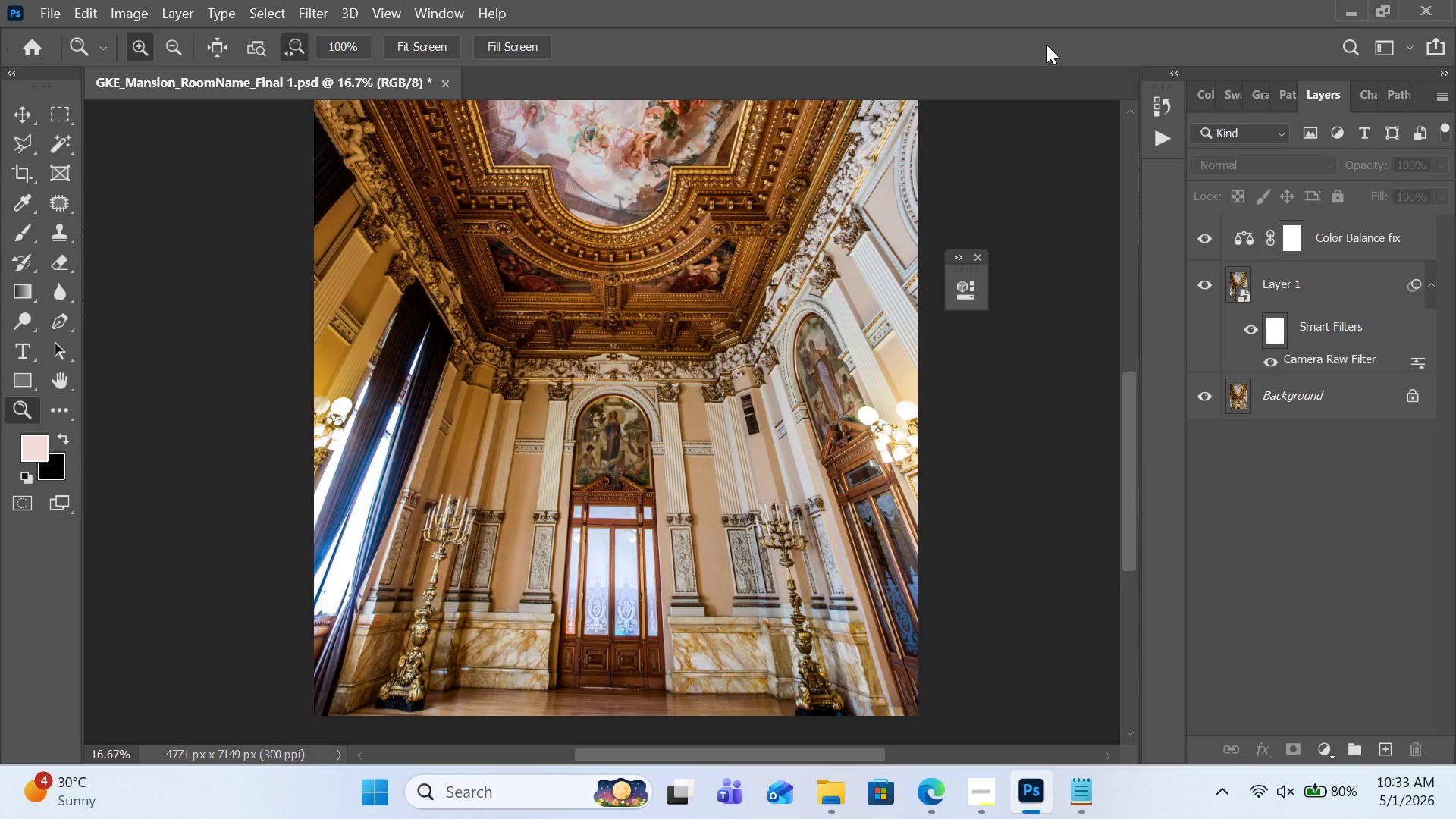 
wait(39.67)
 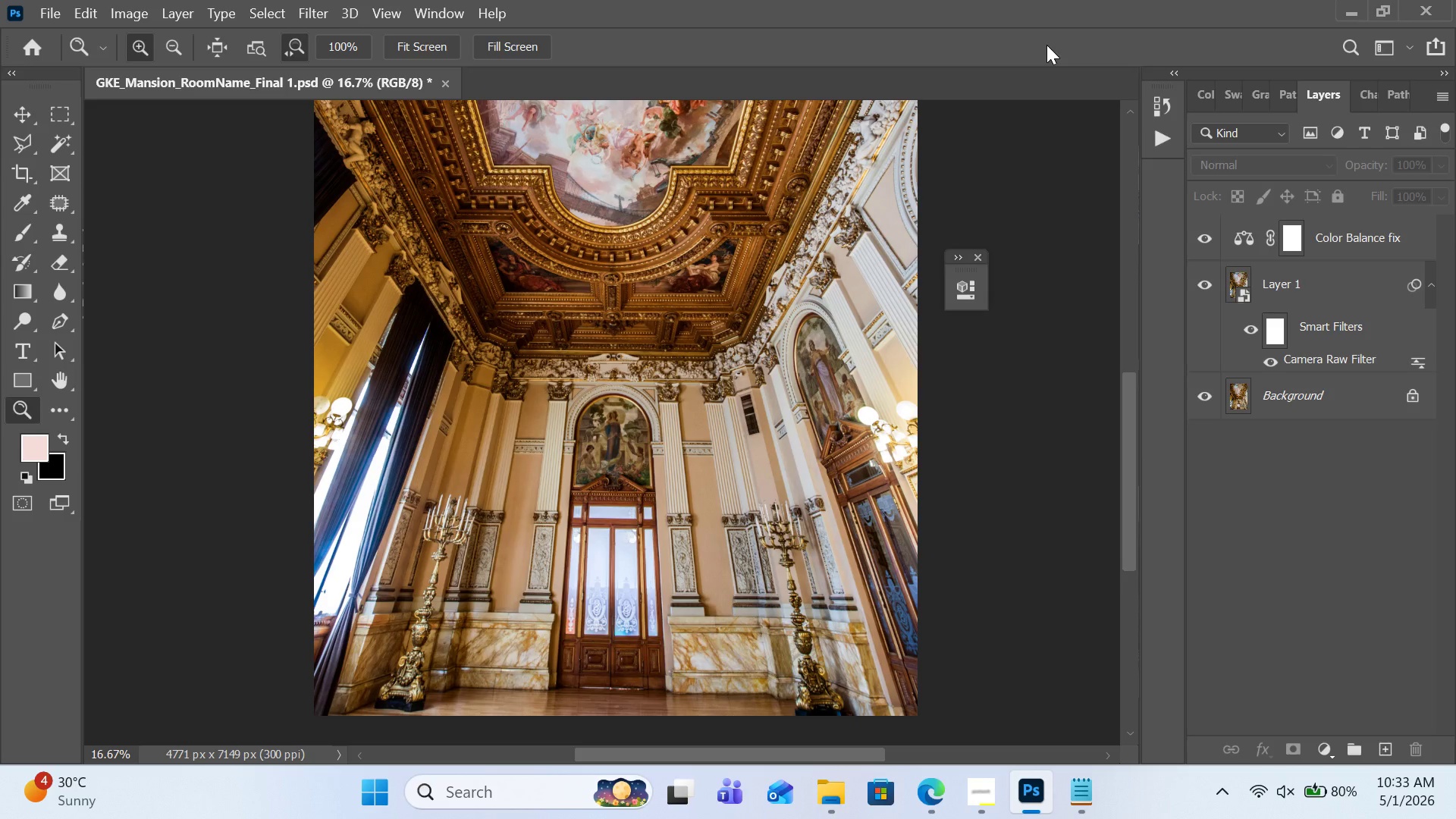 
key(Control+S)
 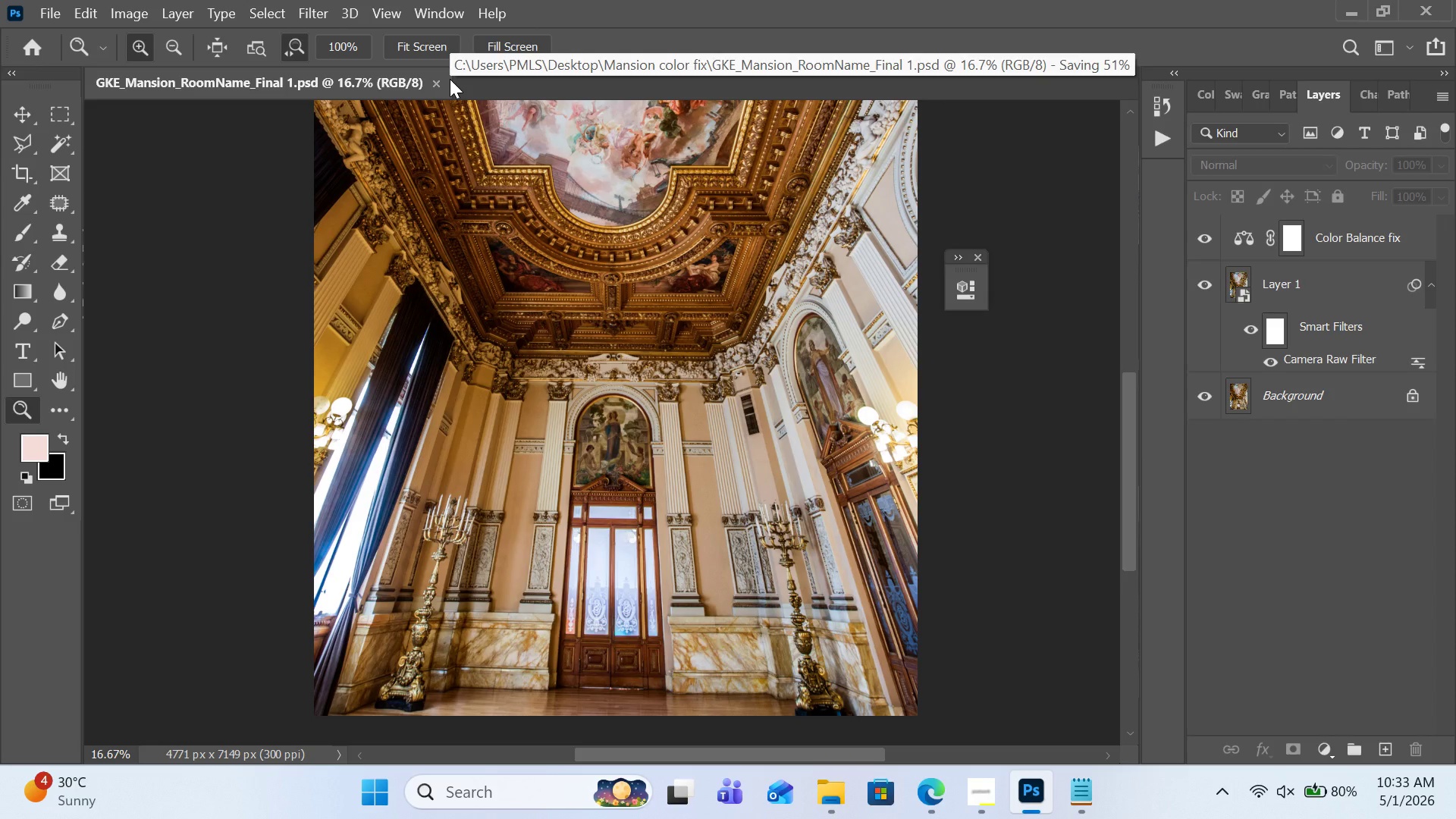 
wait(5.81)
 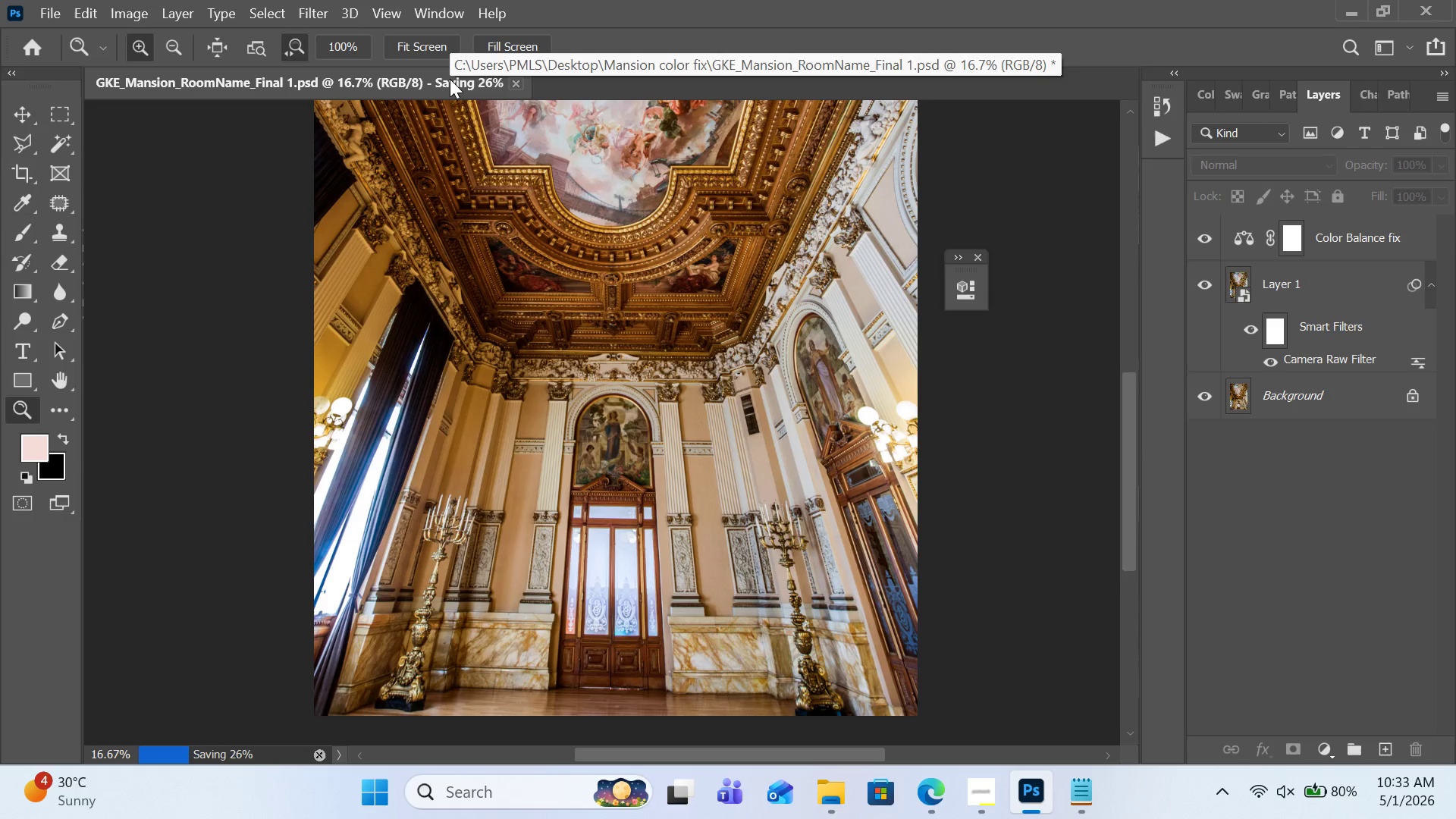 
left_click([443, 85])
 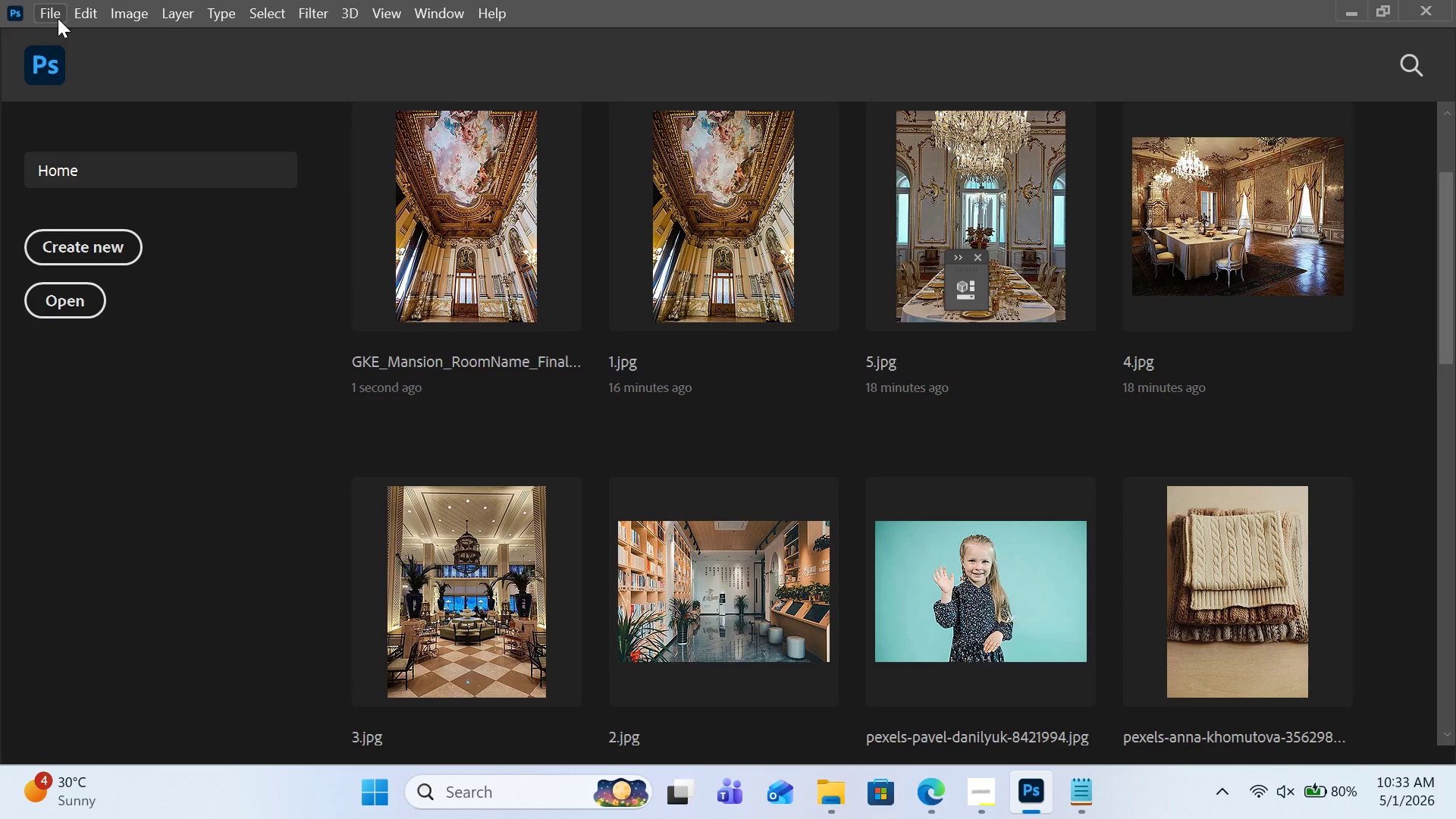 
left_click([58, 18])
 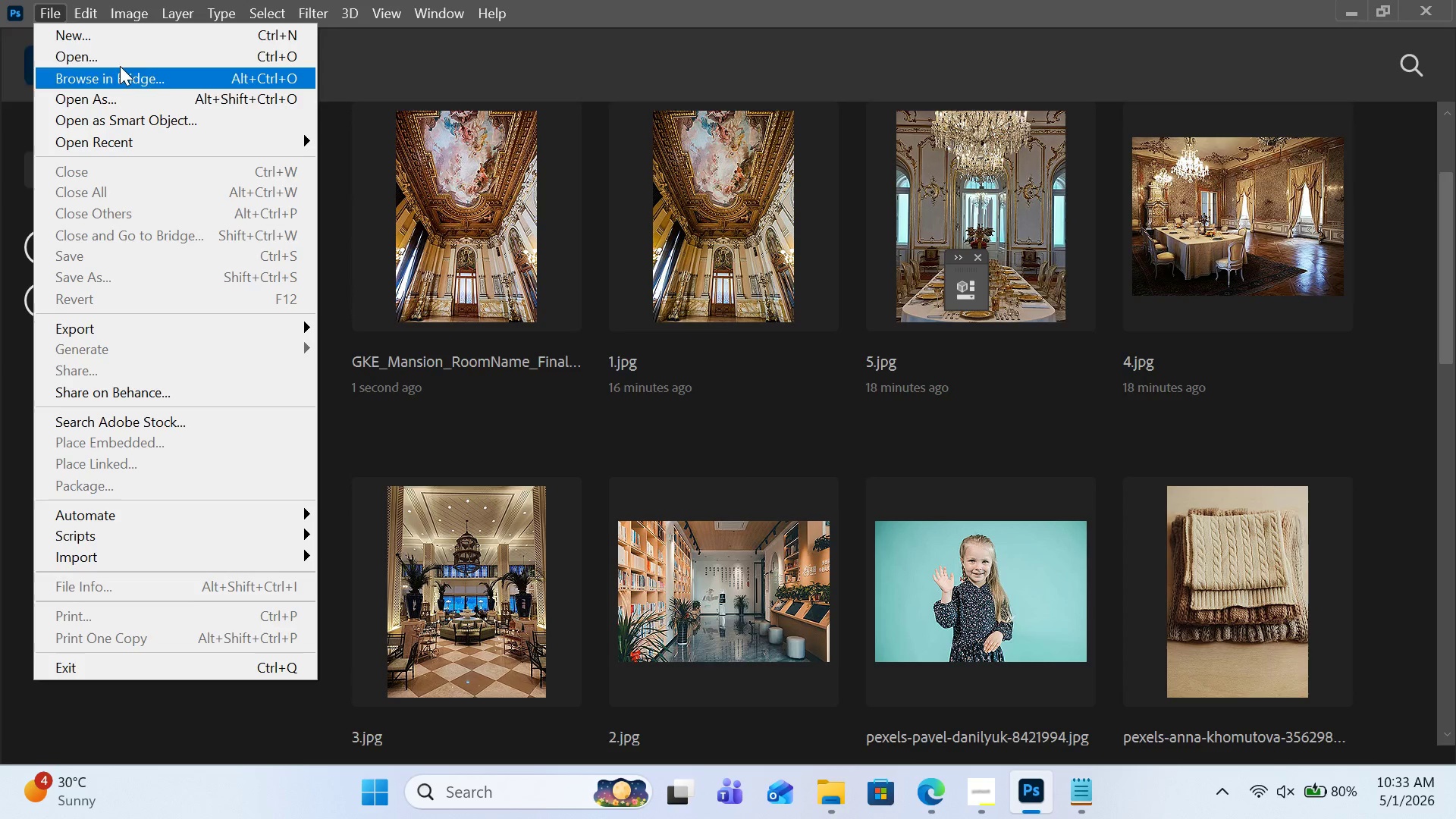 
left_click([124, 55])
 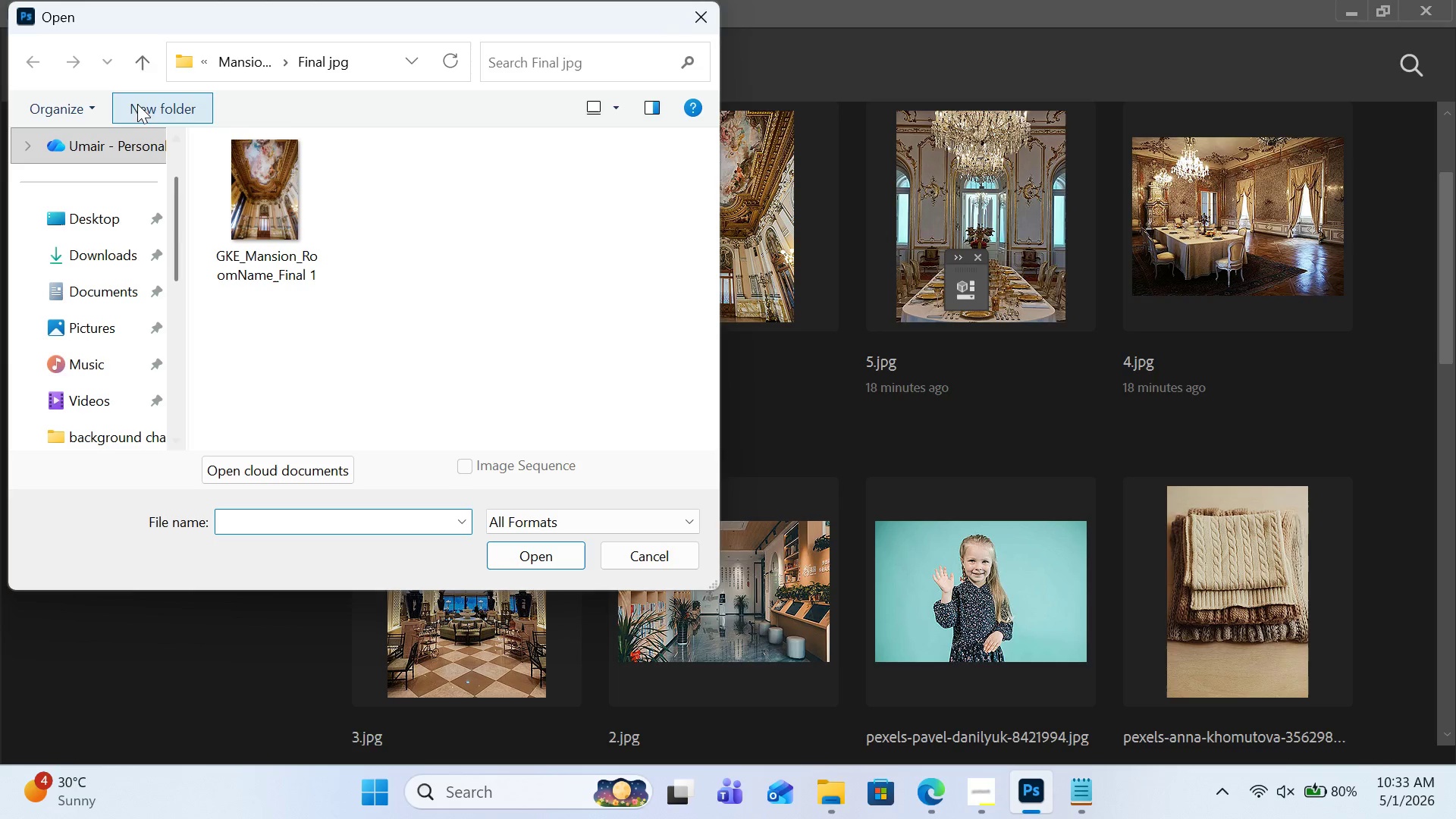 
left_click([140, 58])
 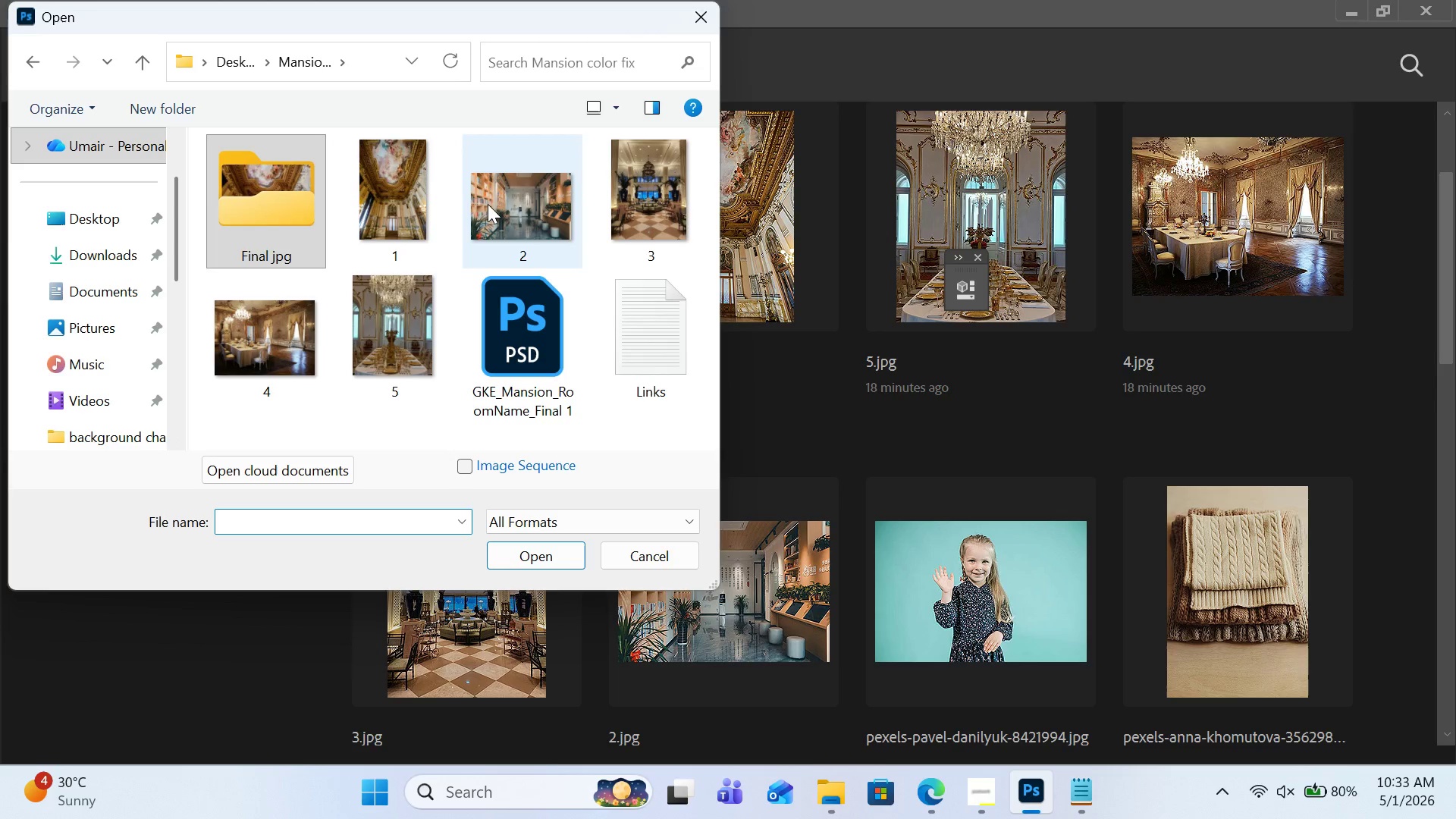 
double_click([488, 204])
 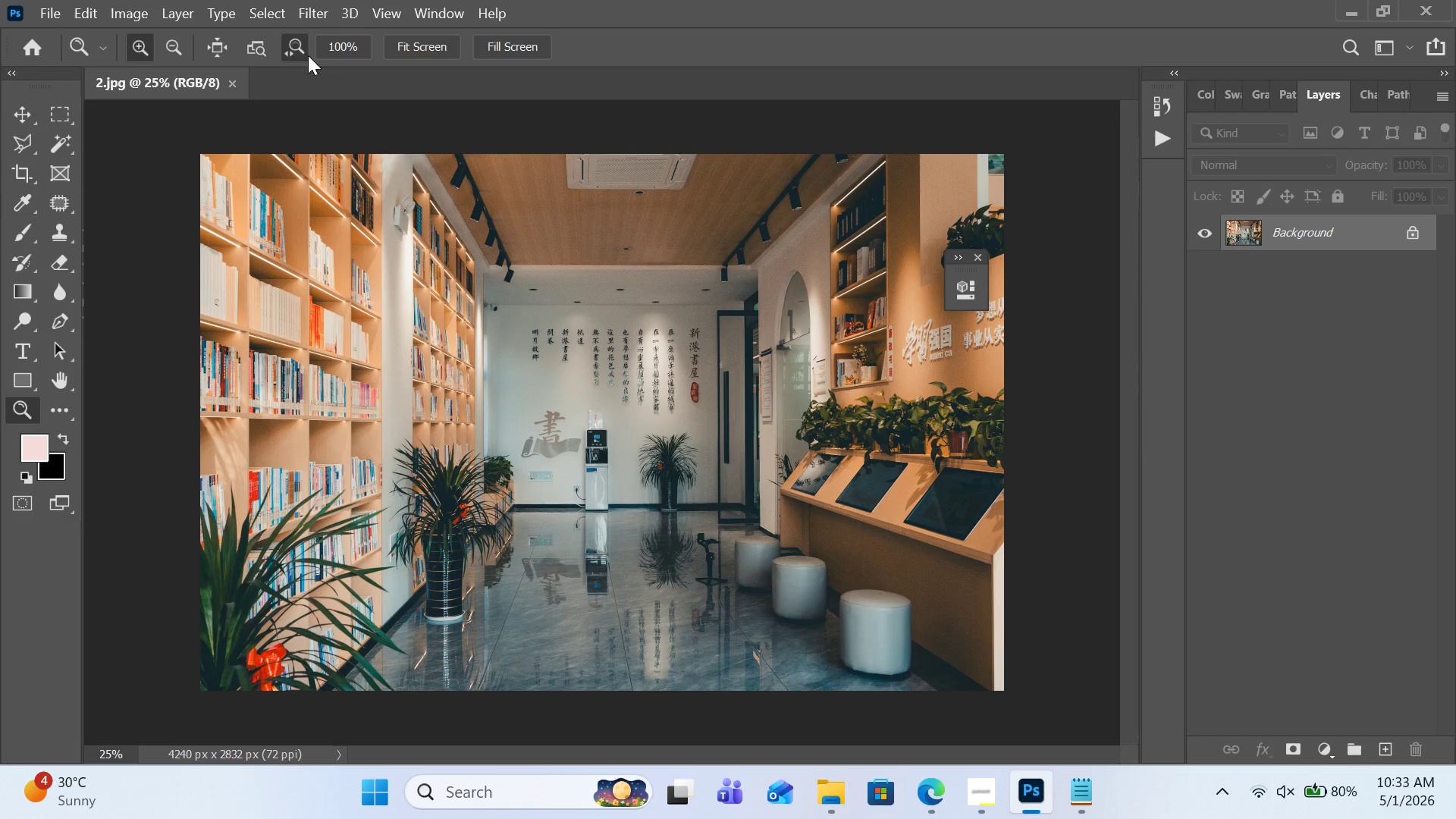 
wait(15.8)
 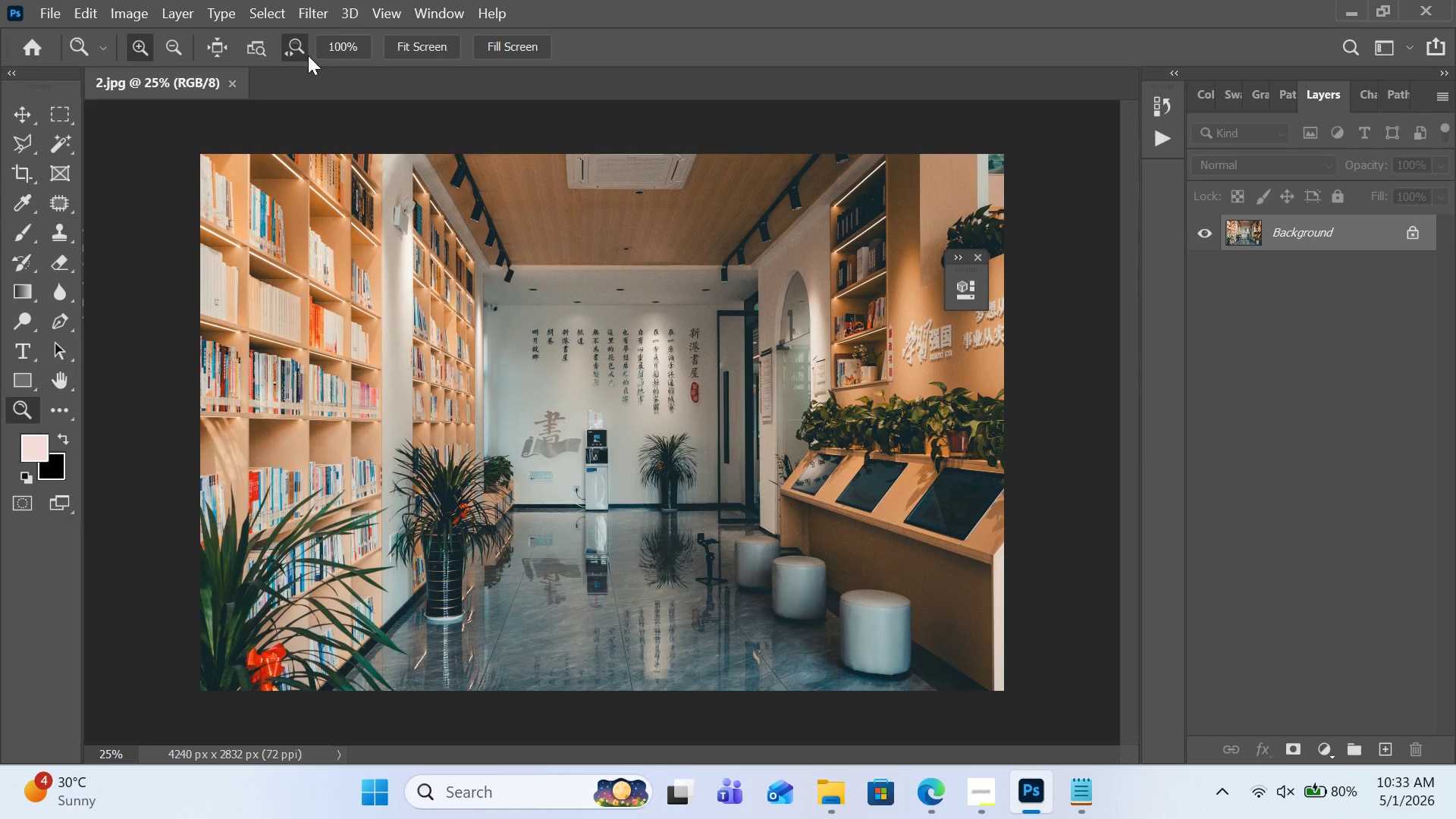 
left_click([237, 80])
 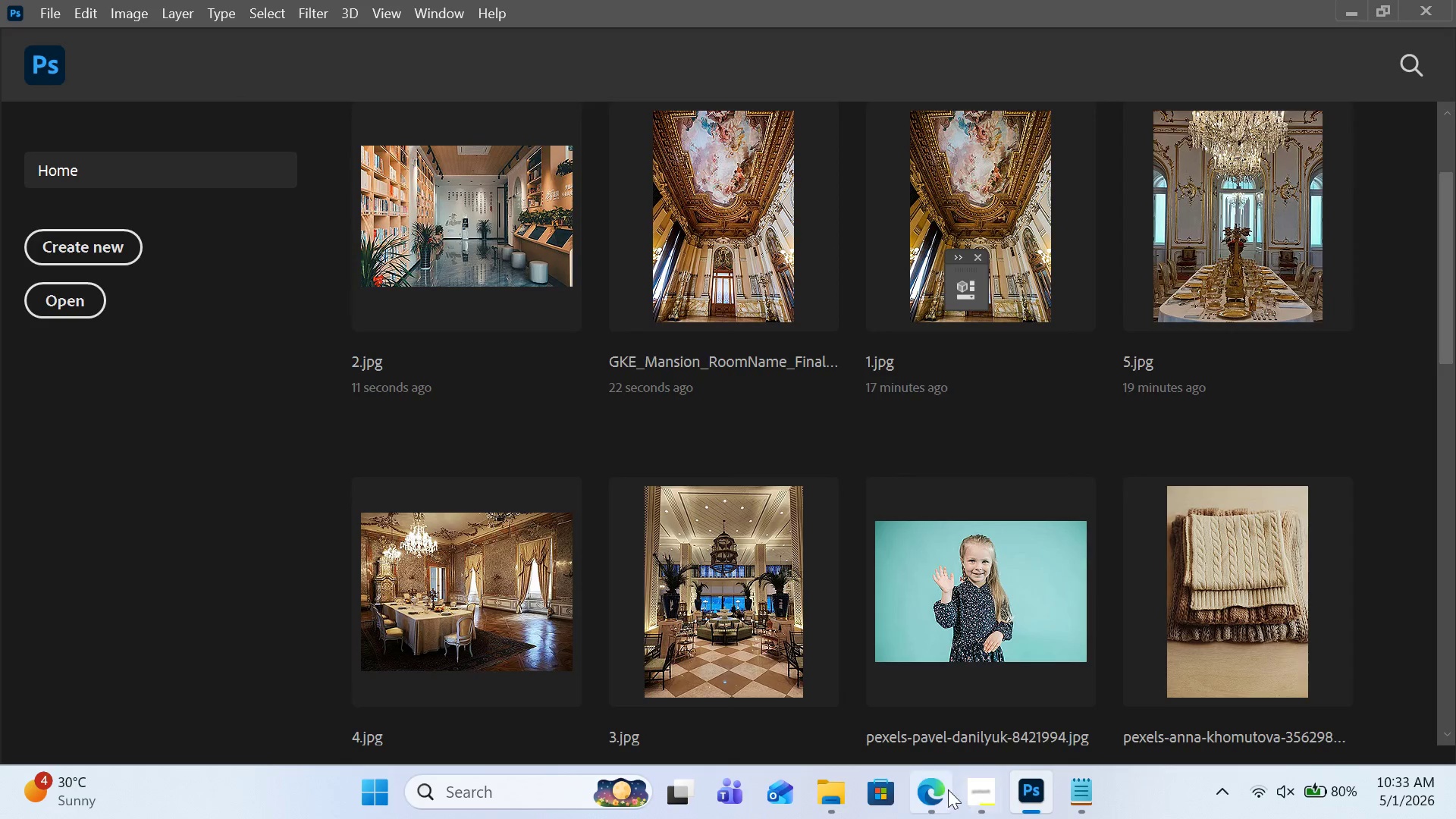 
left_click([942, 787])
 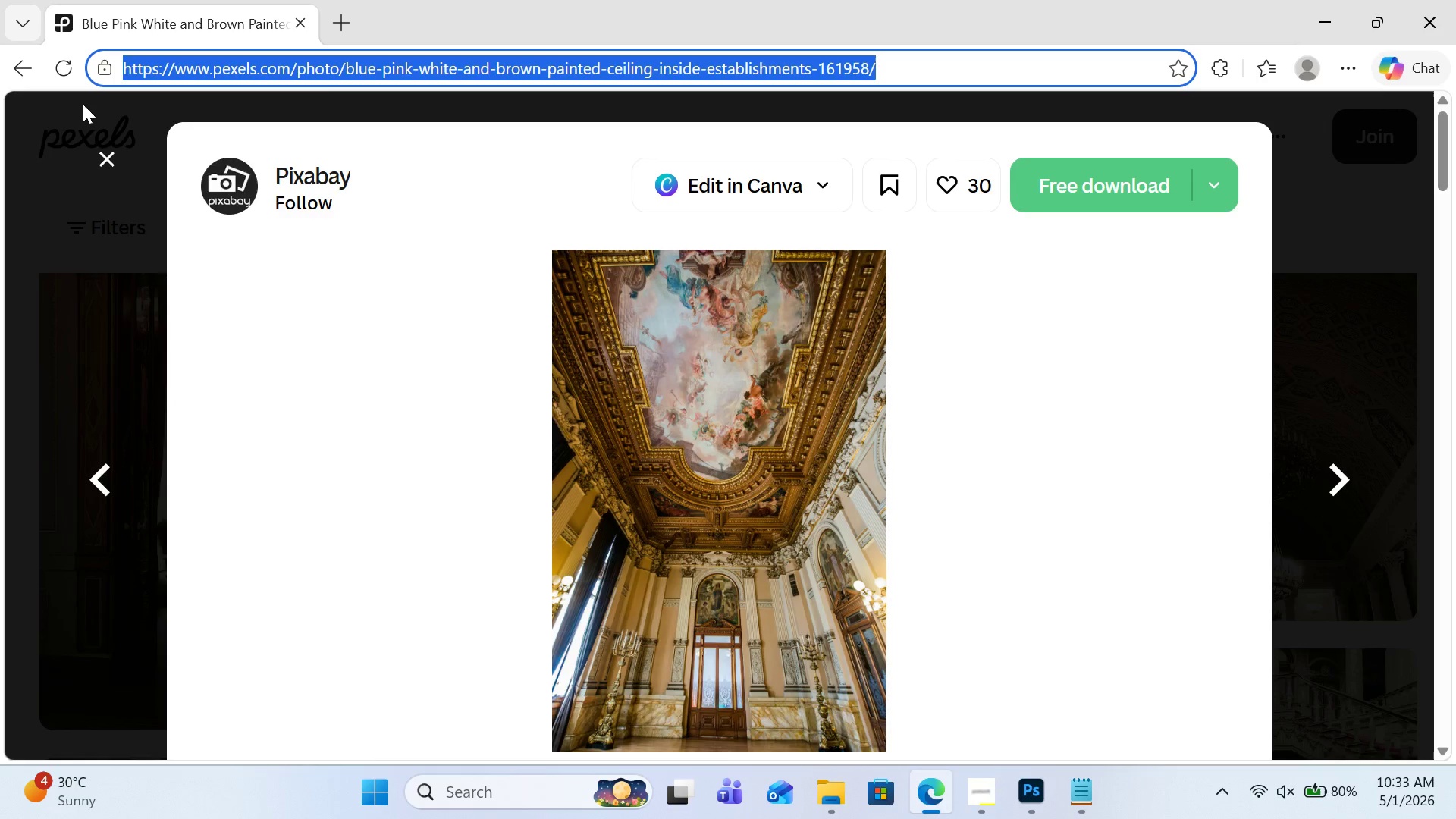 
left_click([19, 71])
 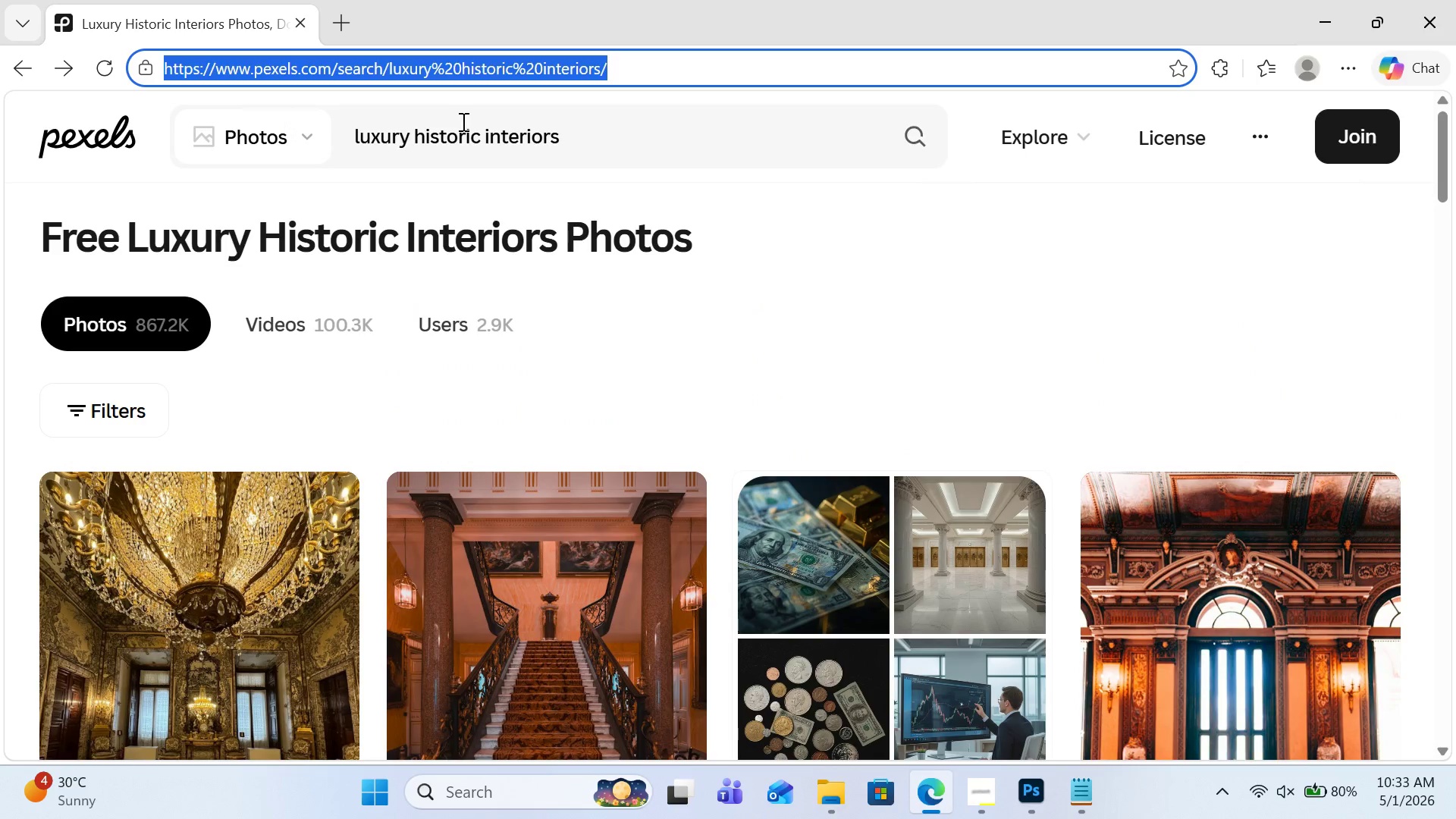 
wait(5.62)
 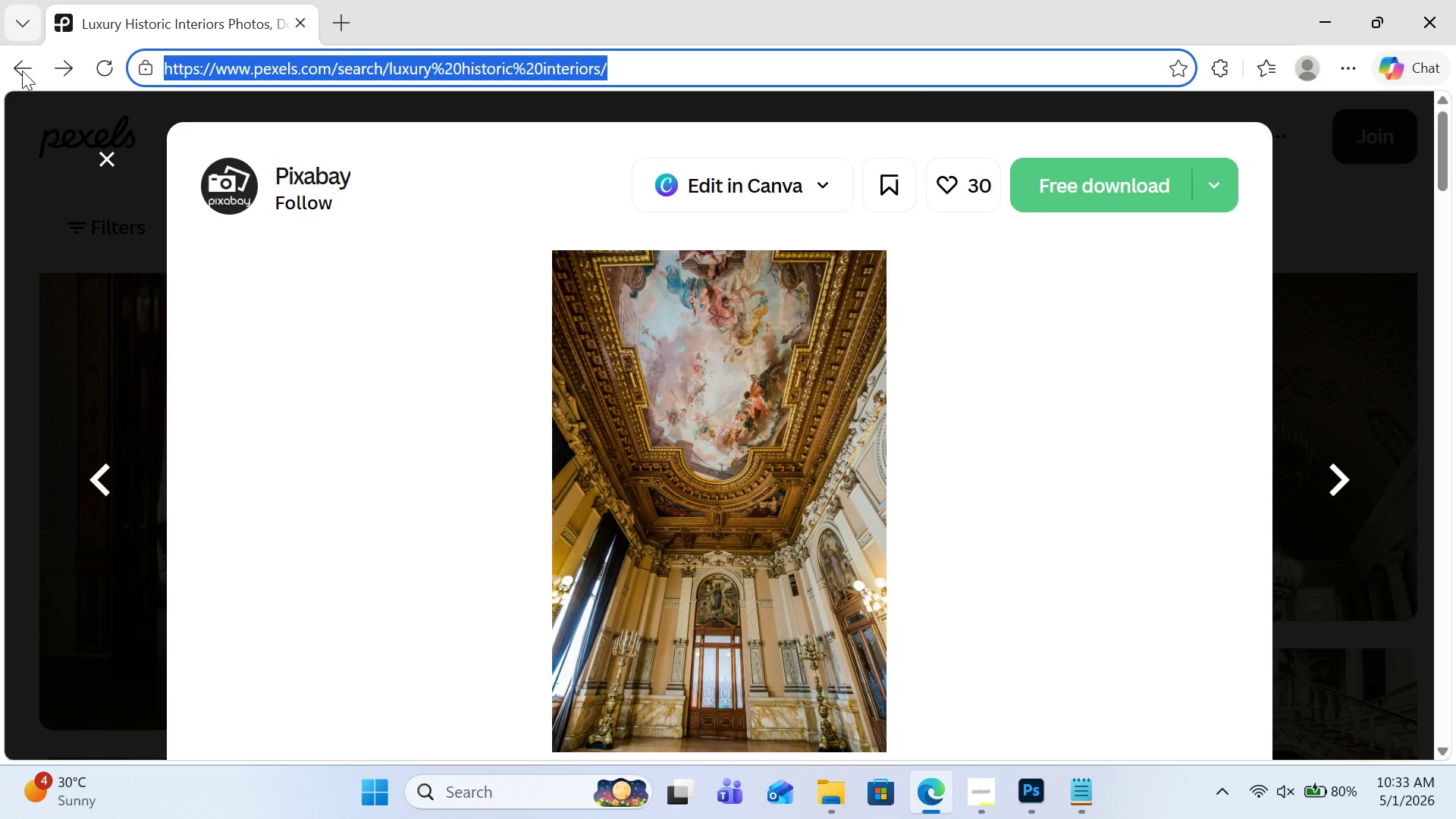 
type(luxury woo )
key(Backspace)
type(d library)
 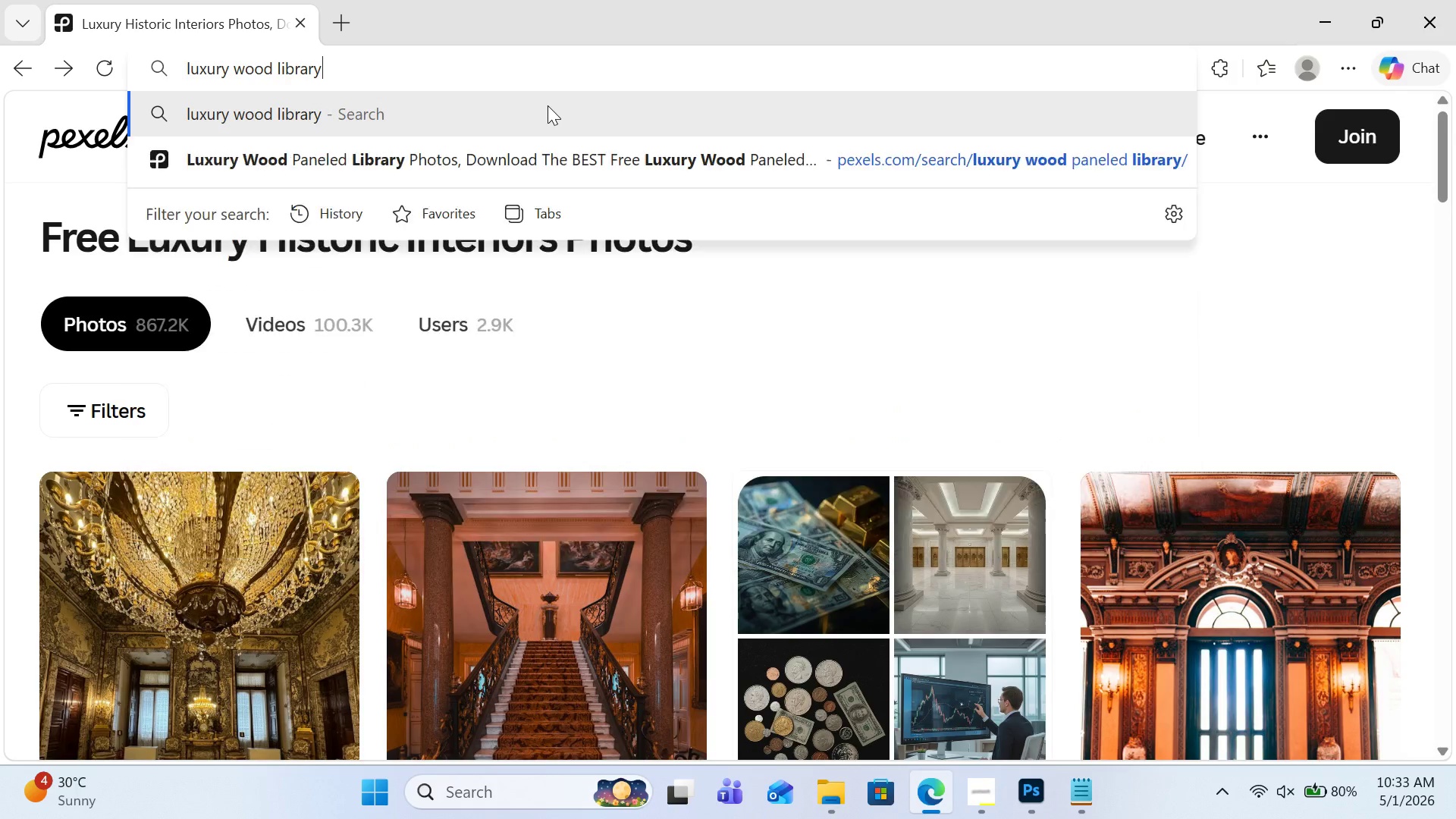 
key(Enter)
 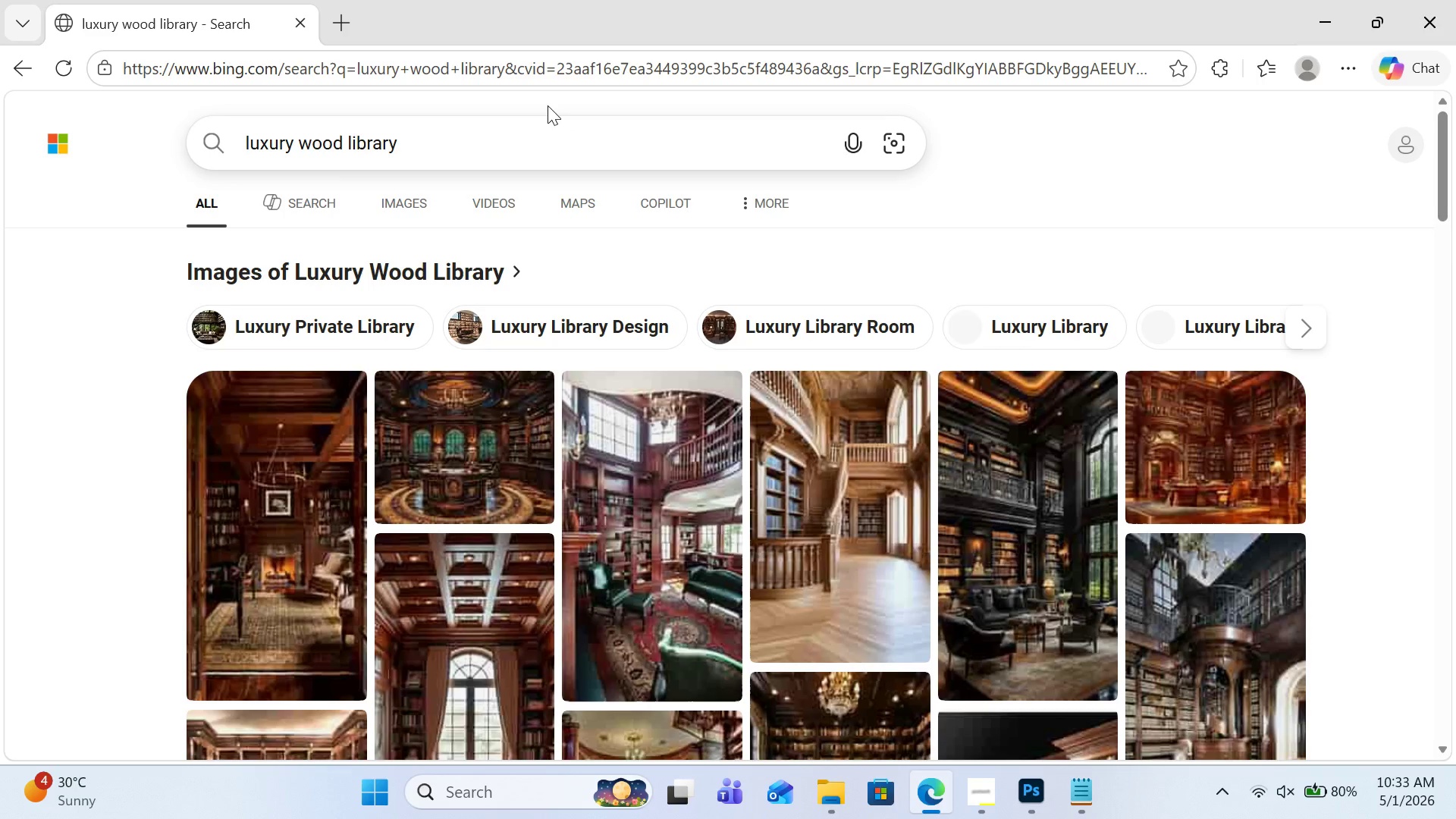 
scroll: coordinate [679, 303], scroll_direction: down, amount: 3.0
 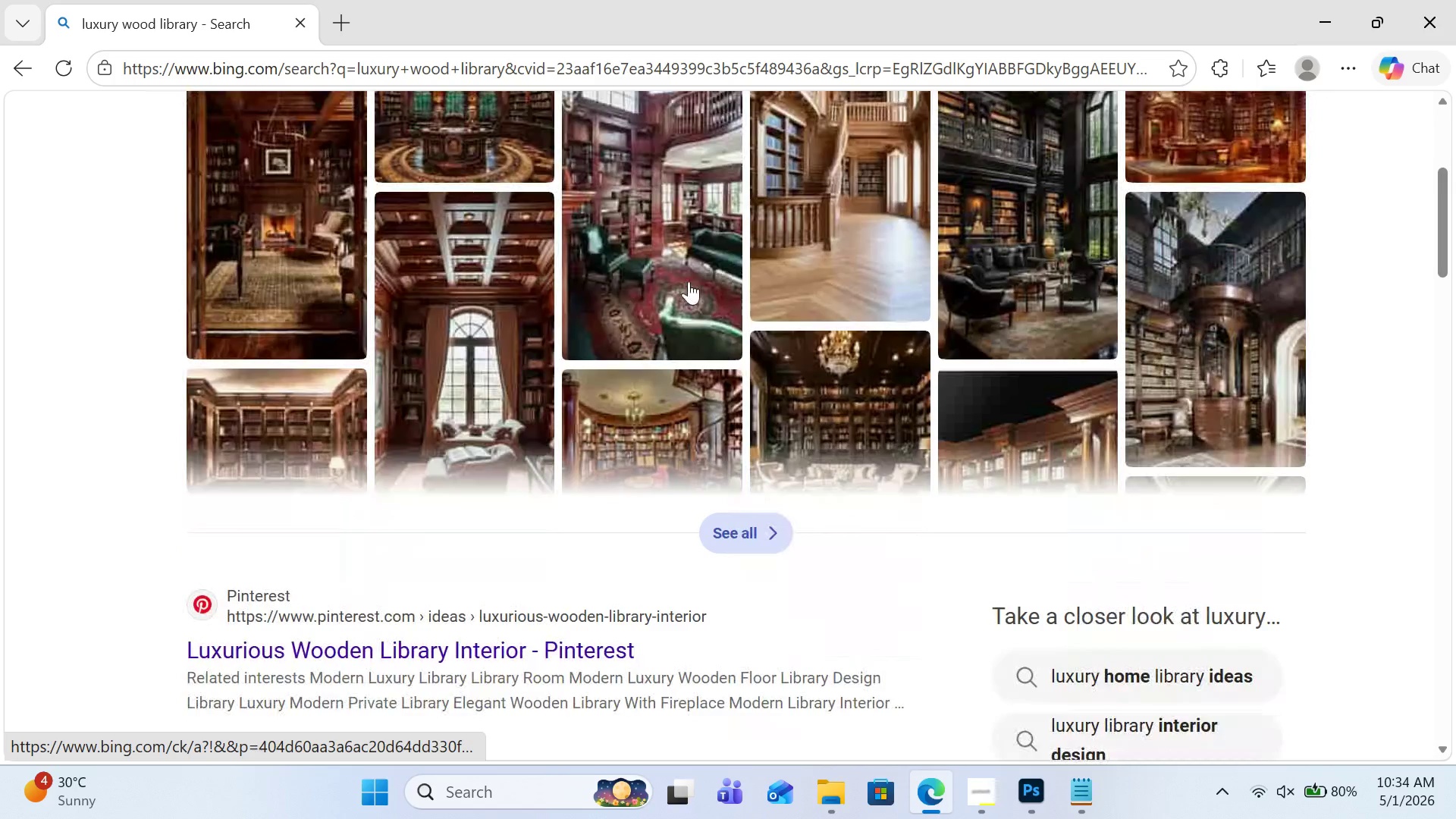 
scroll: coordinate [689, 281], scroll_direction: up, amount: 5.0
 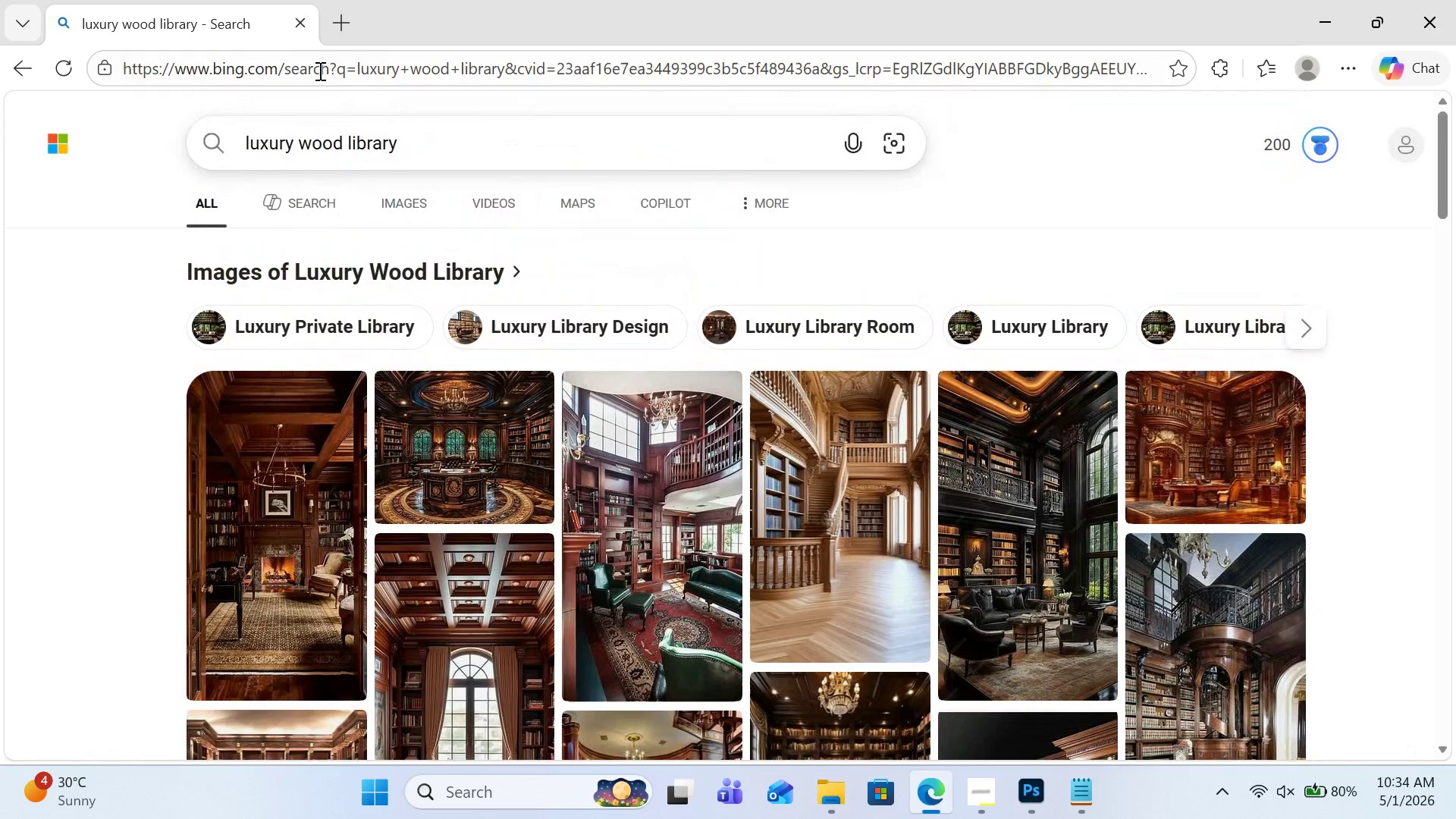 
left_click([15, 62])
 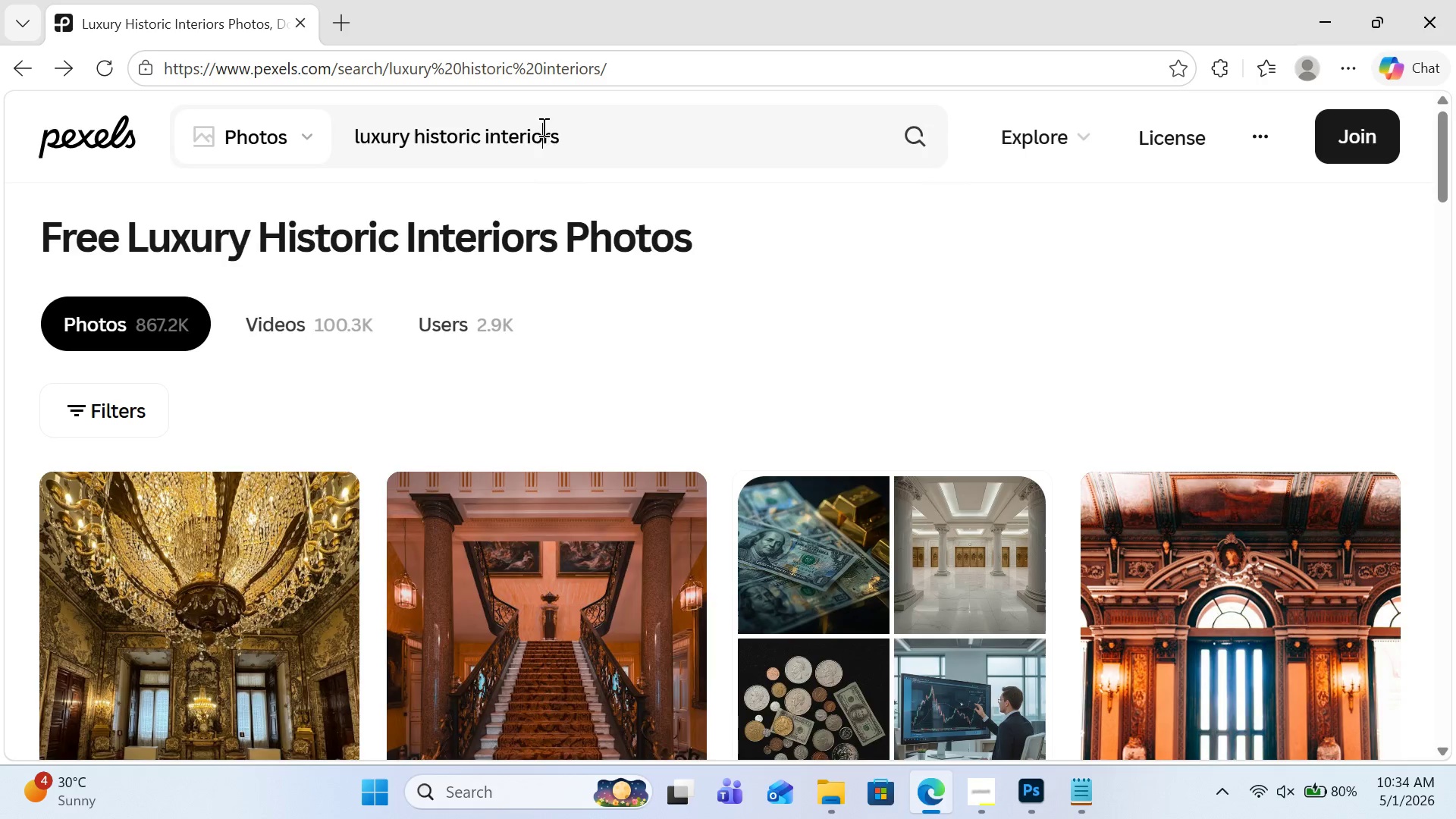 
double_click([574, 131])
 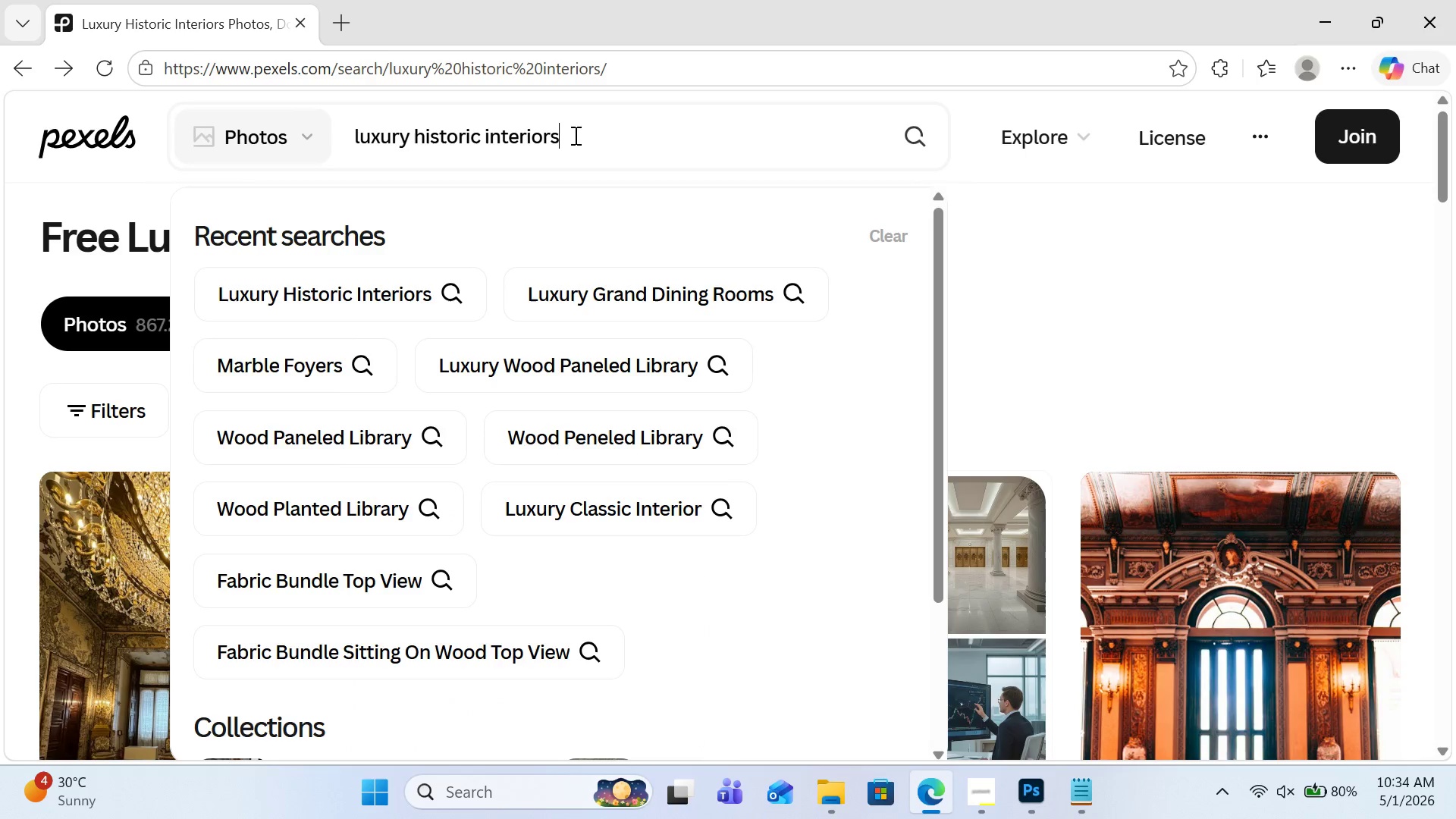 
key(Control+ControlLeft)
 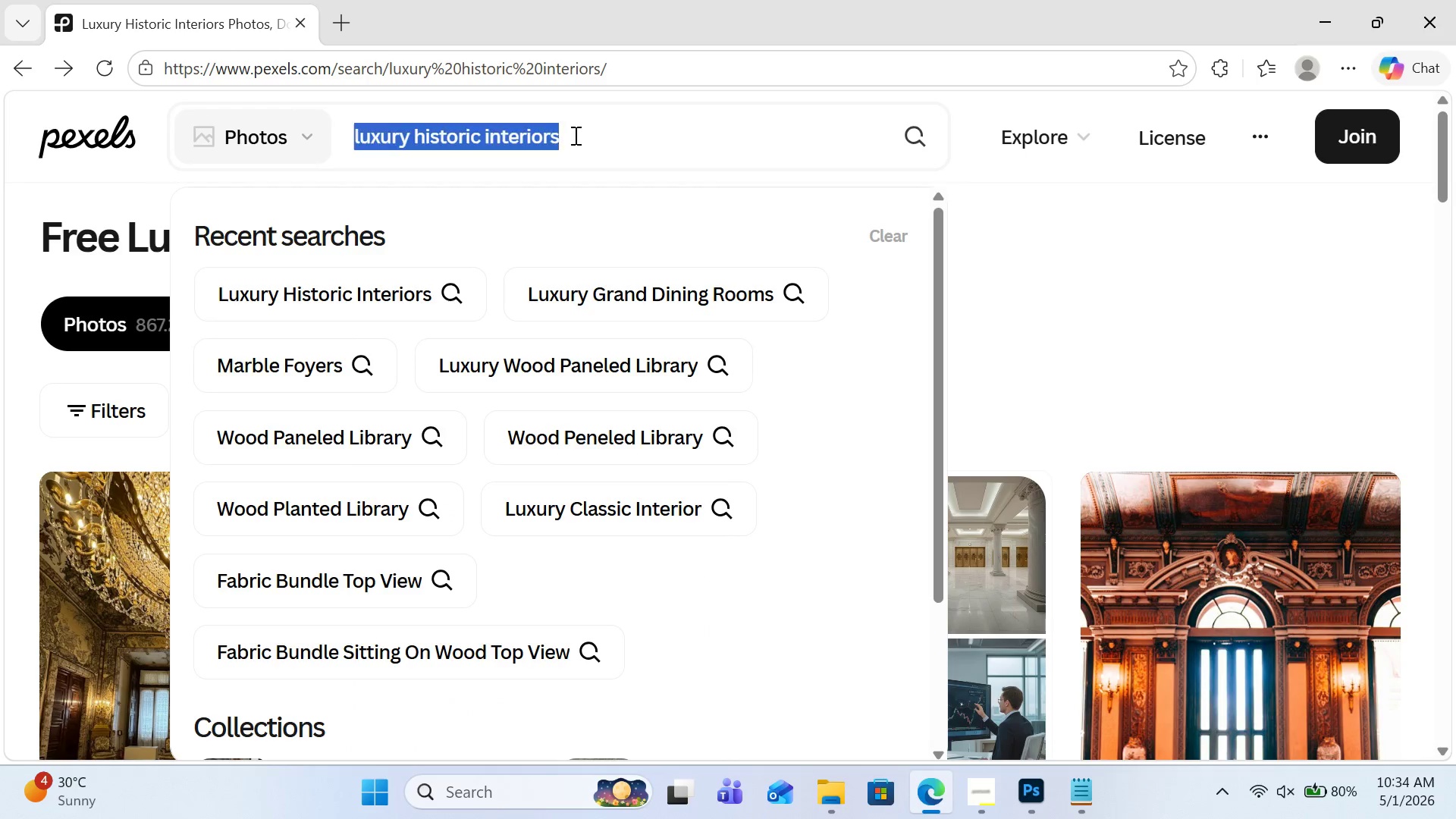 
key(Control+A)
 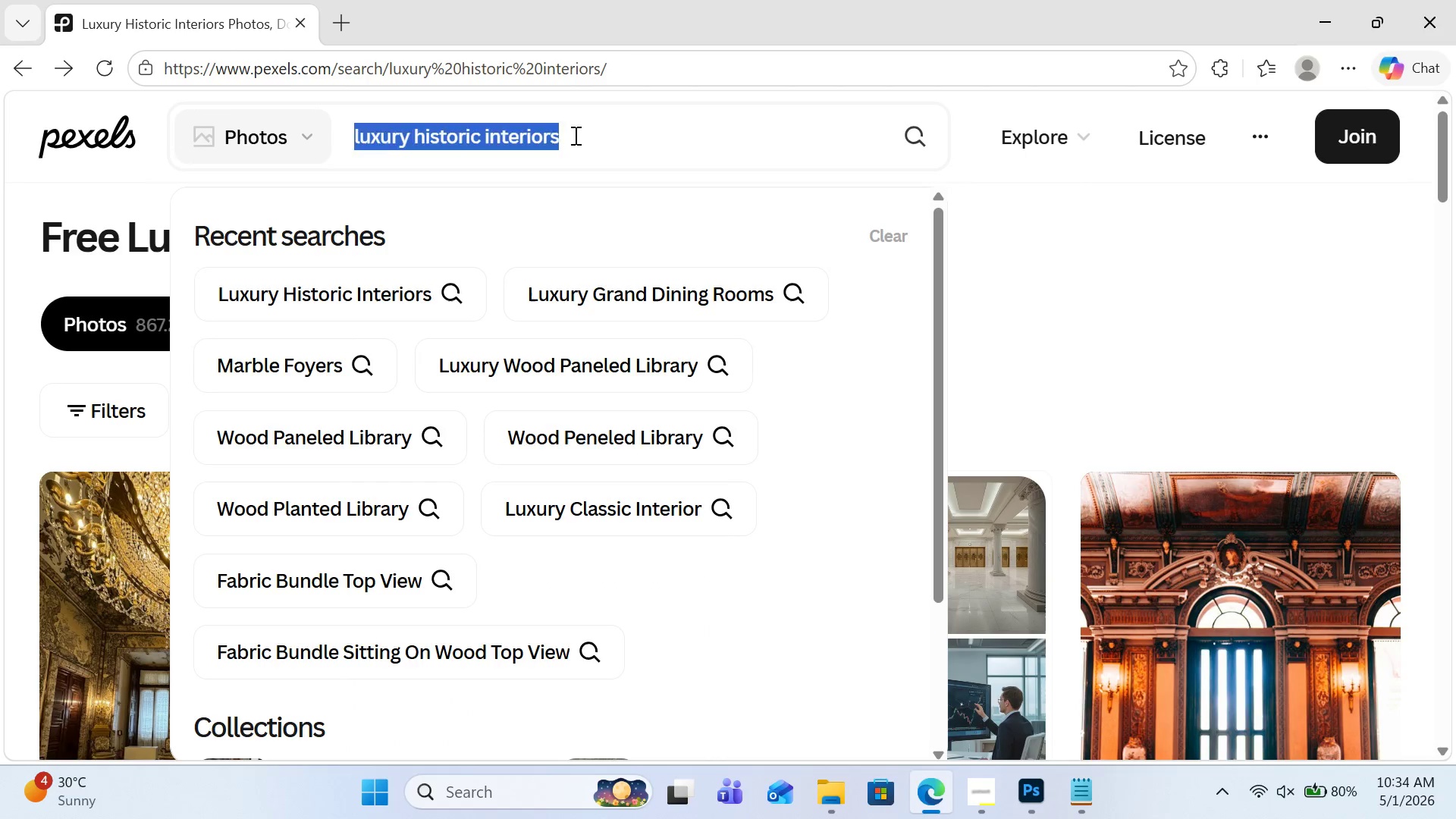 
type(luxury wood library)
 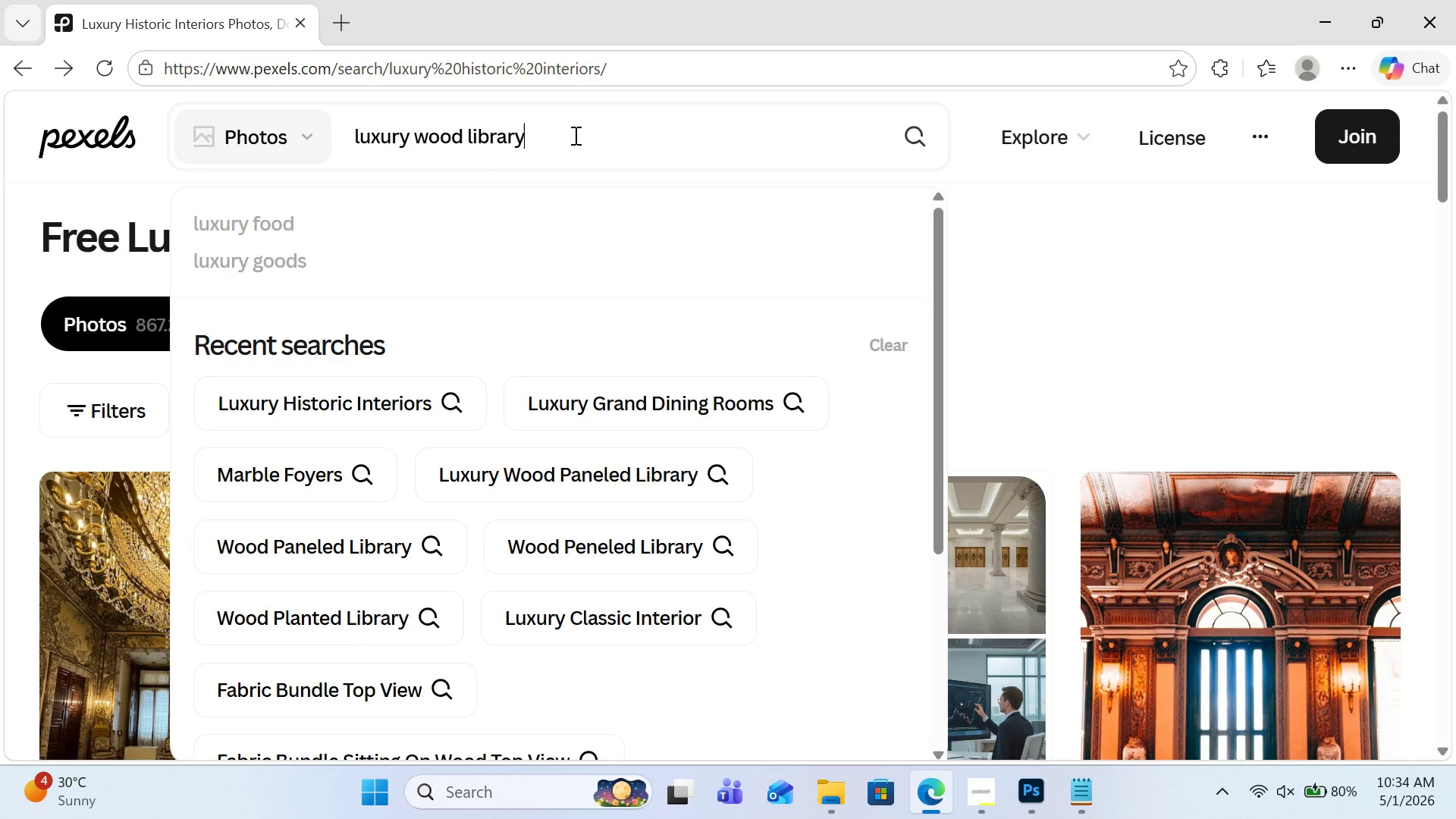 
key(Enter)
 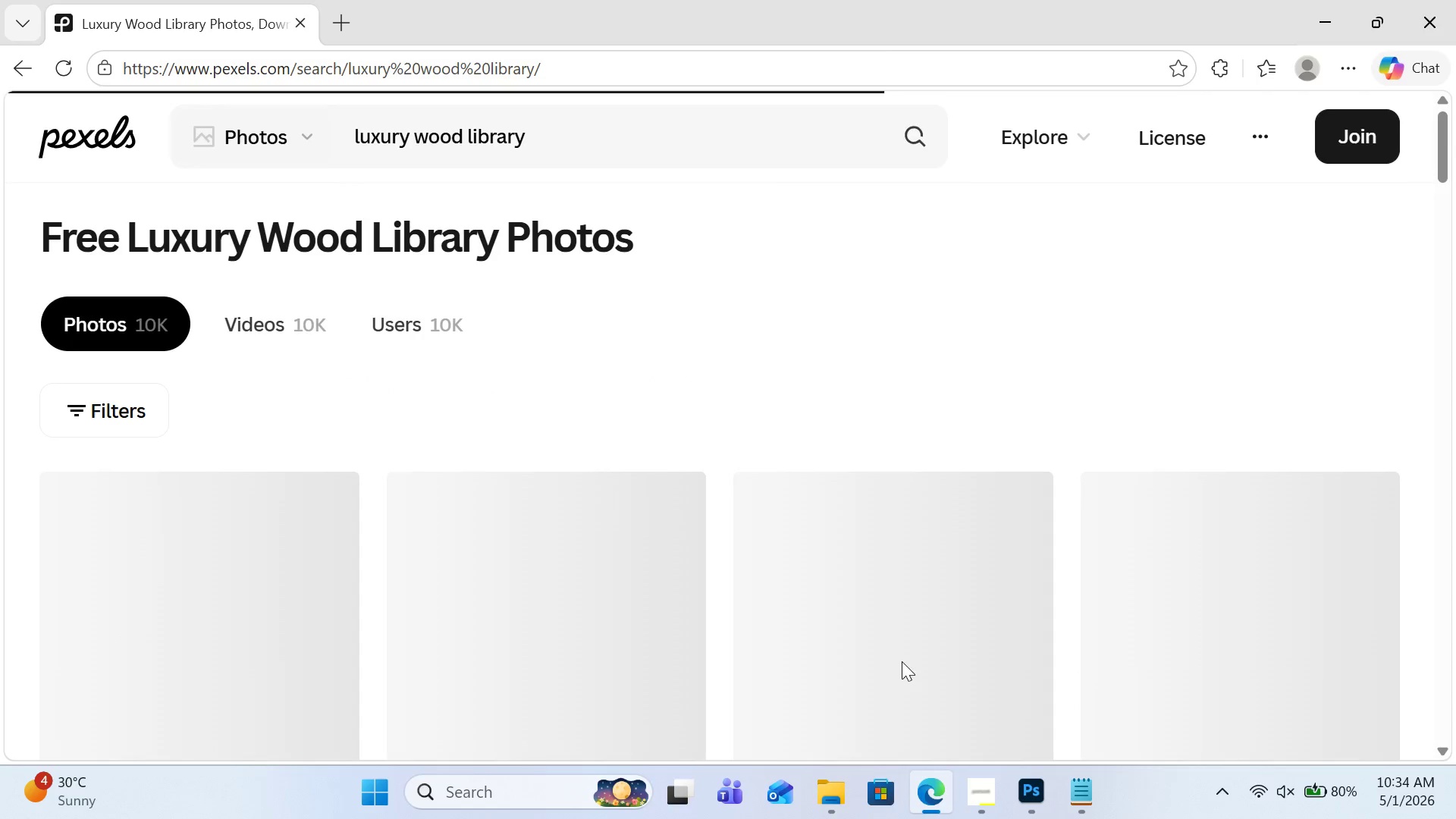 
left_click([980, 802])